 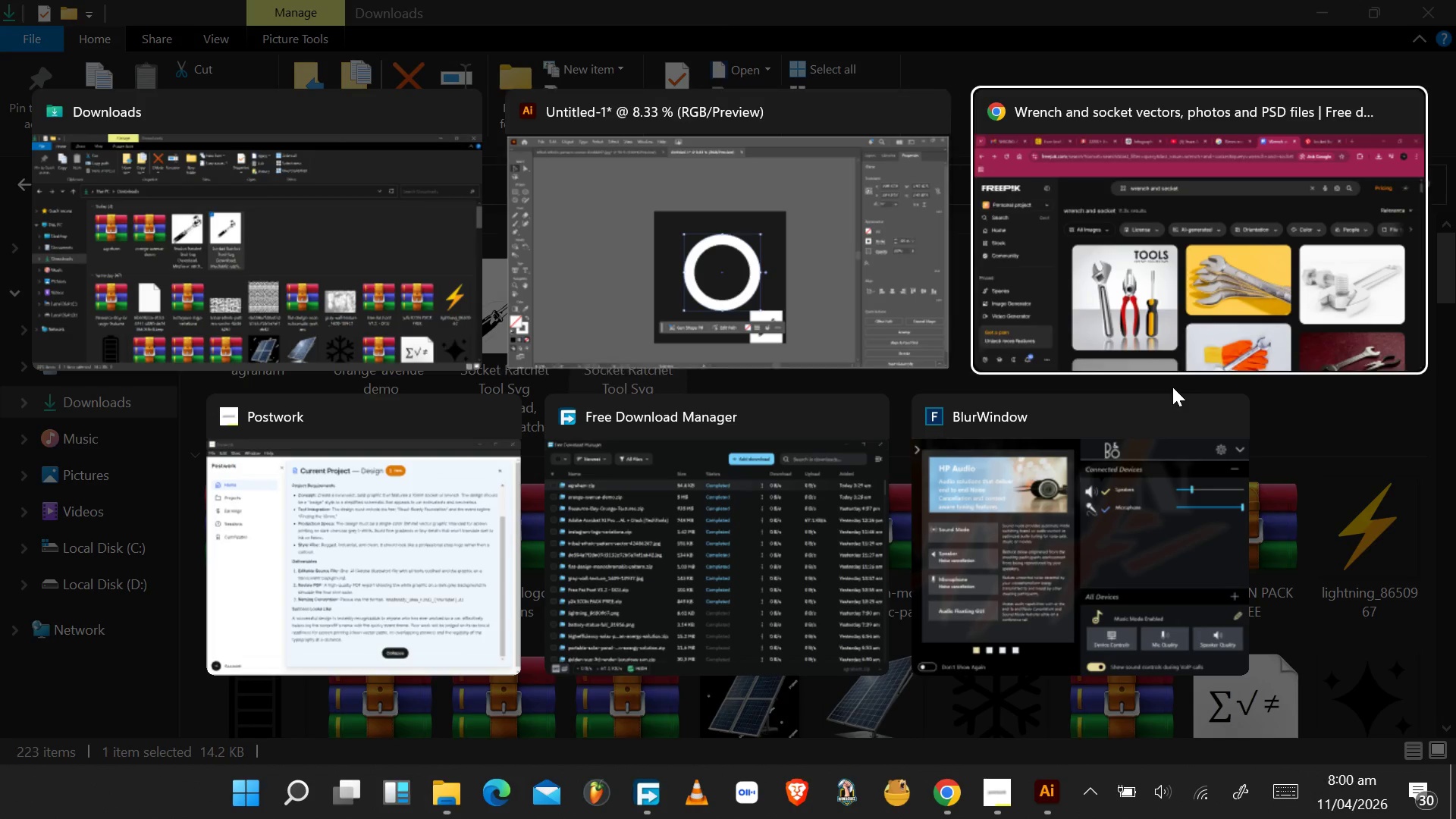 
key(Alt+Tab)
 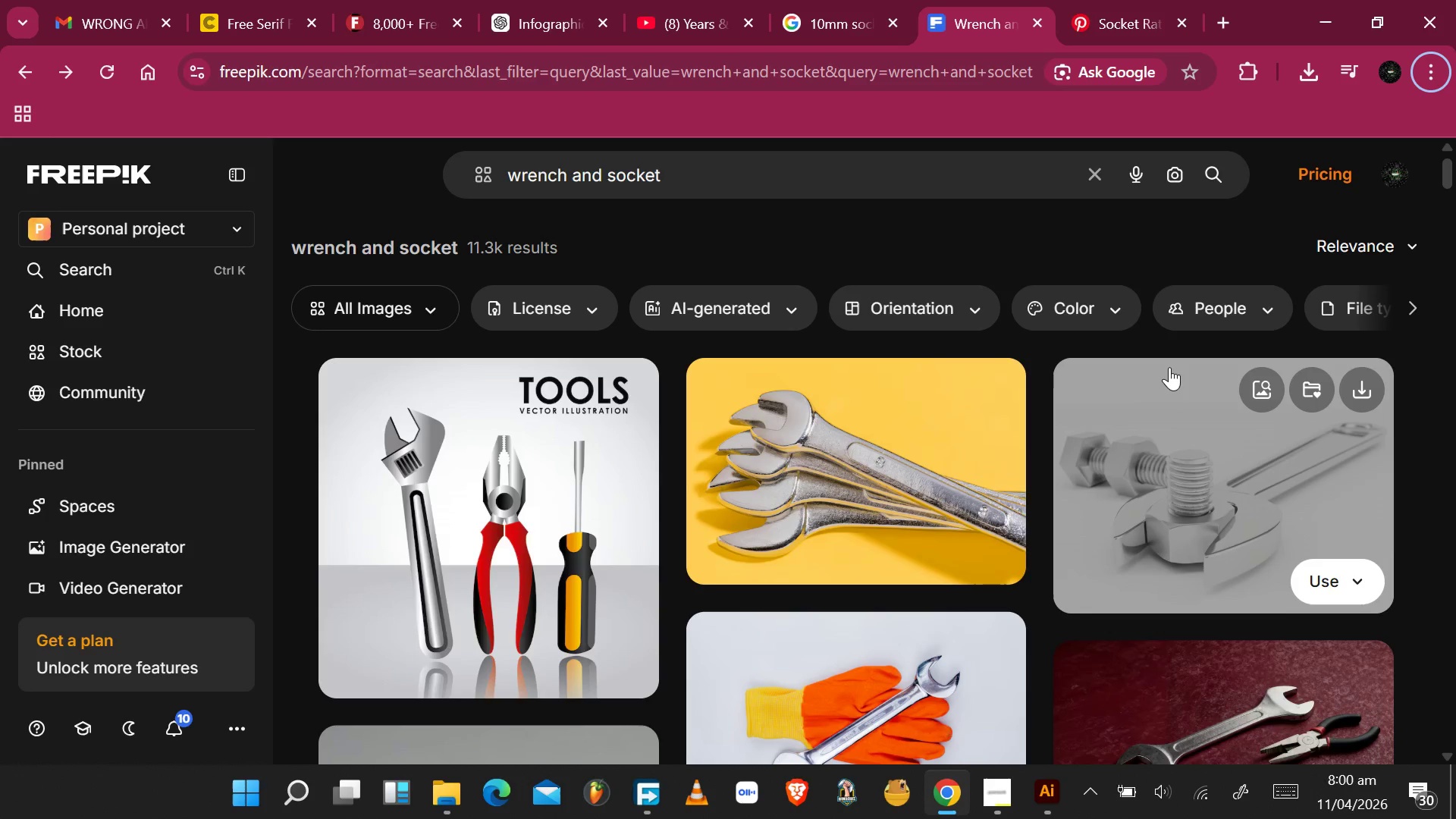 
key(Alt+Tab)
 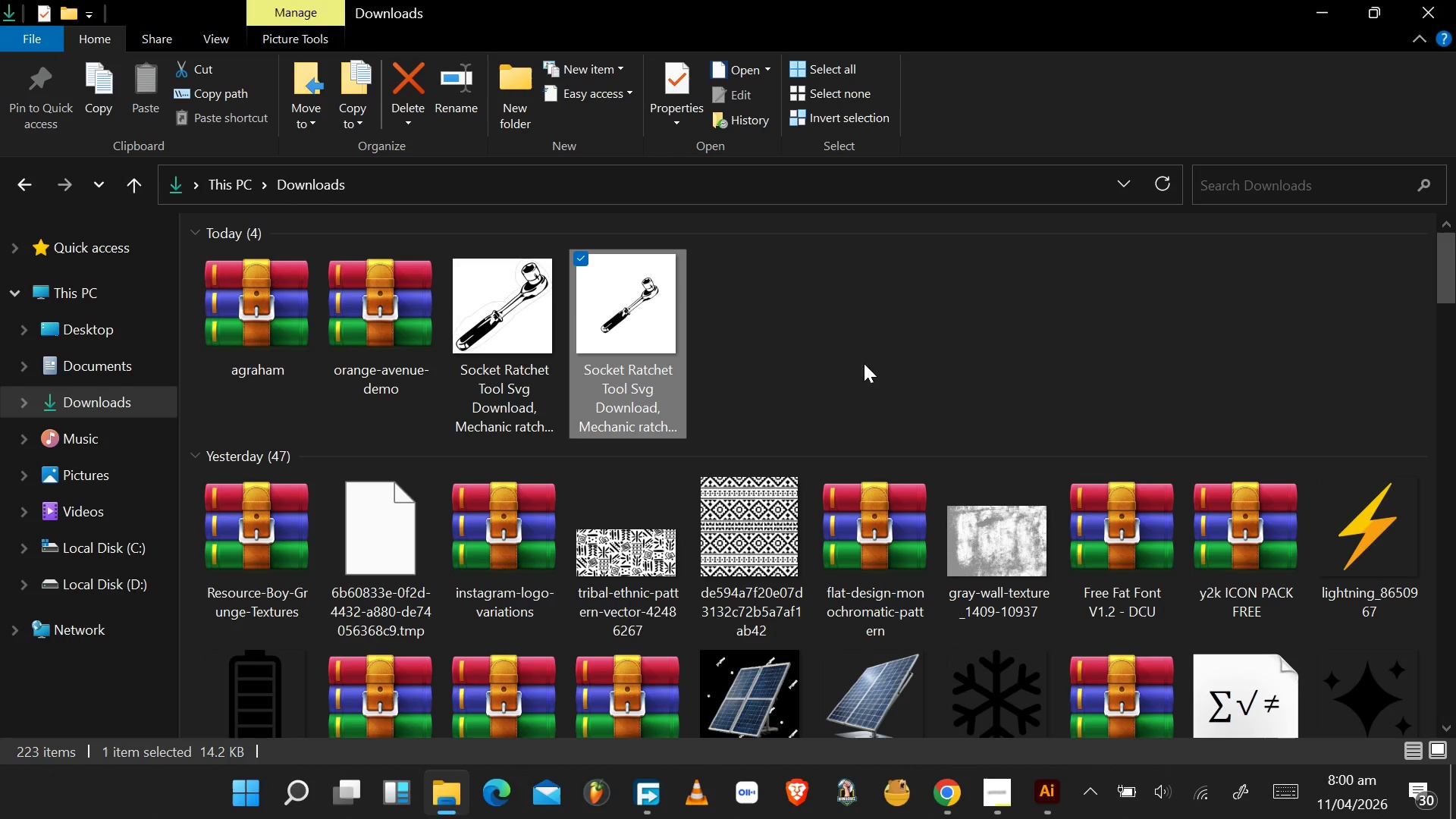 
key(Alt+AltLeft)
 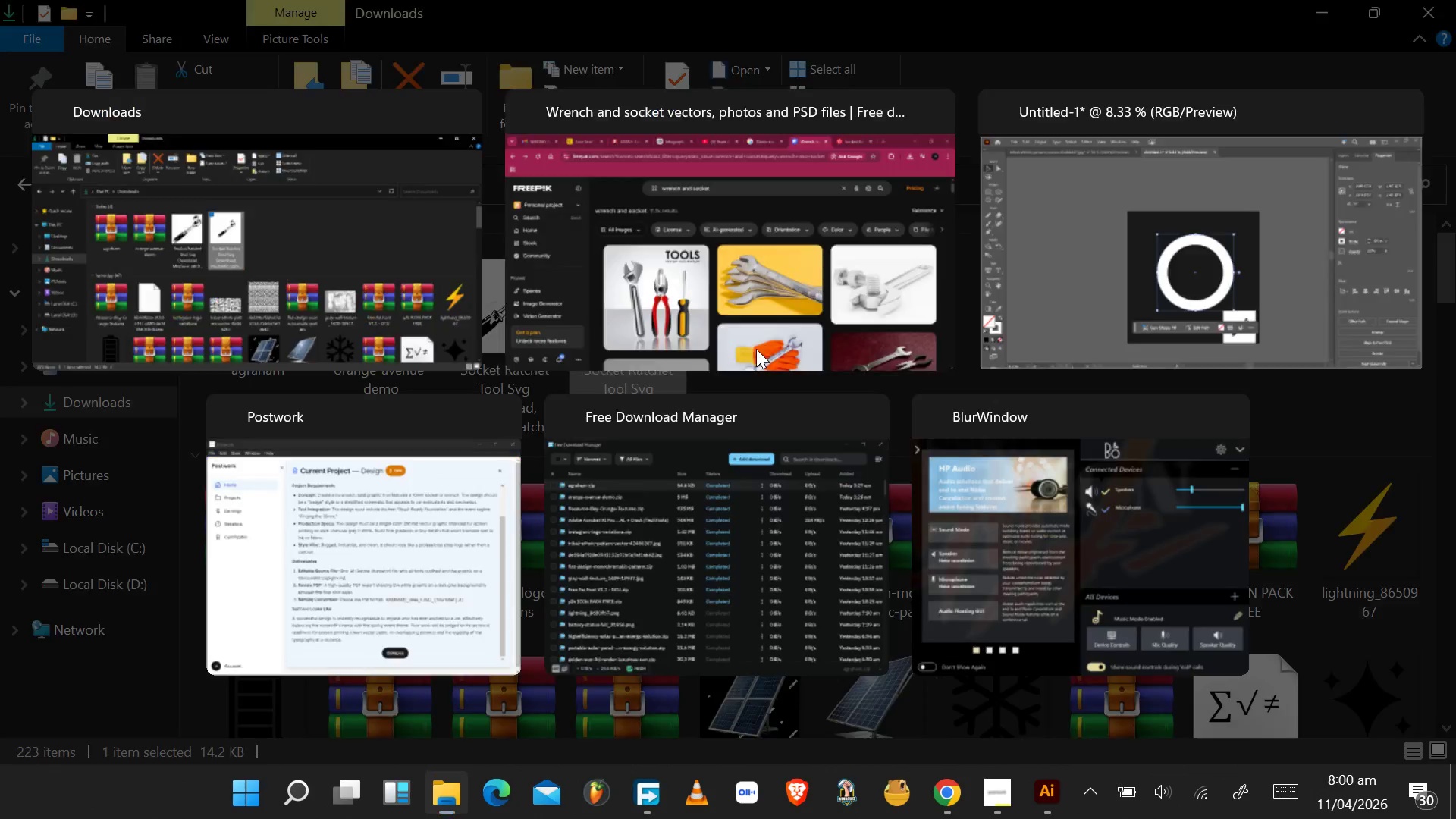 
key(Alt+Tab)
 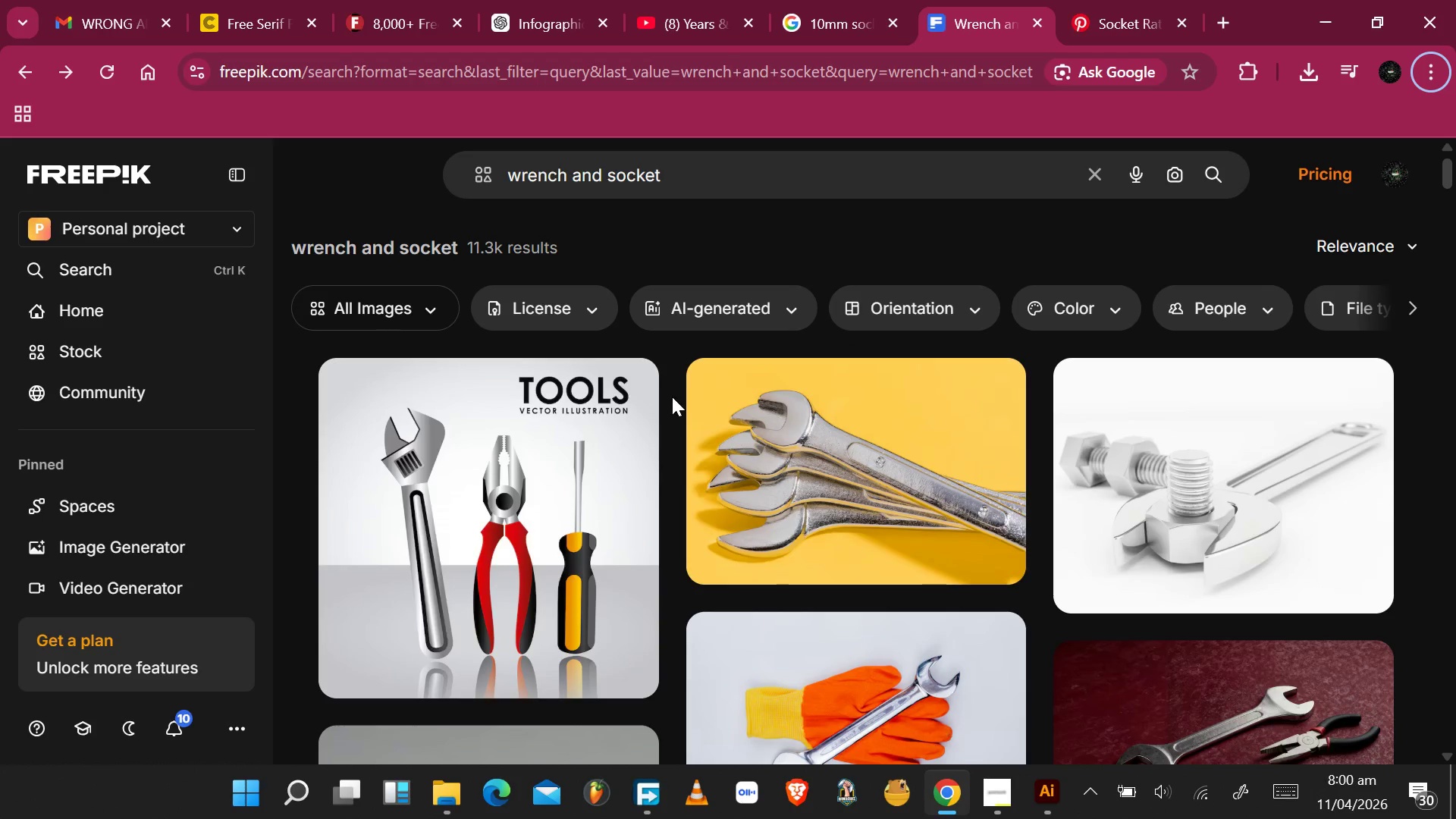 
key(Alt+Tab)
 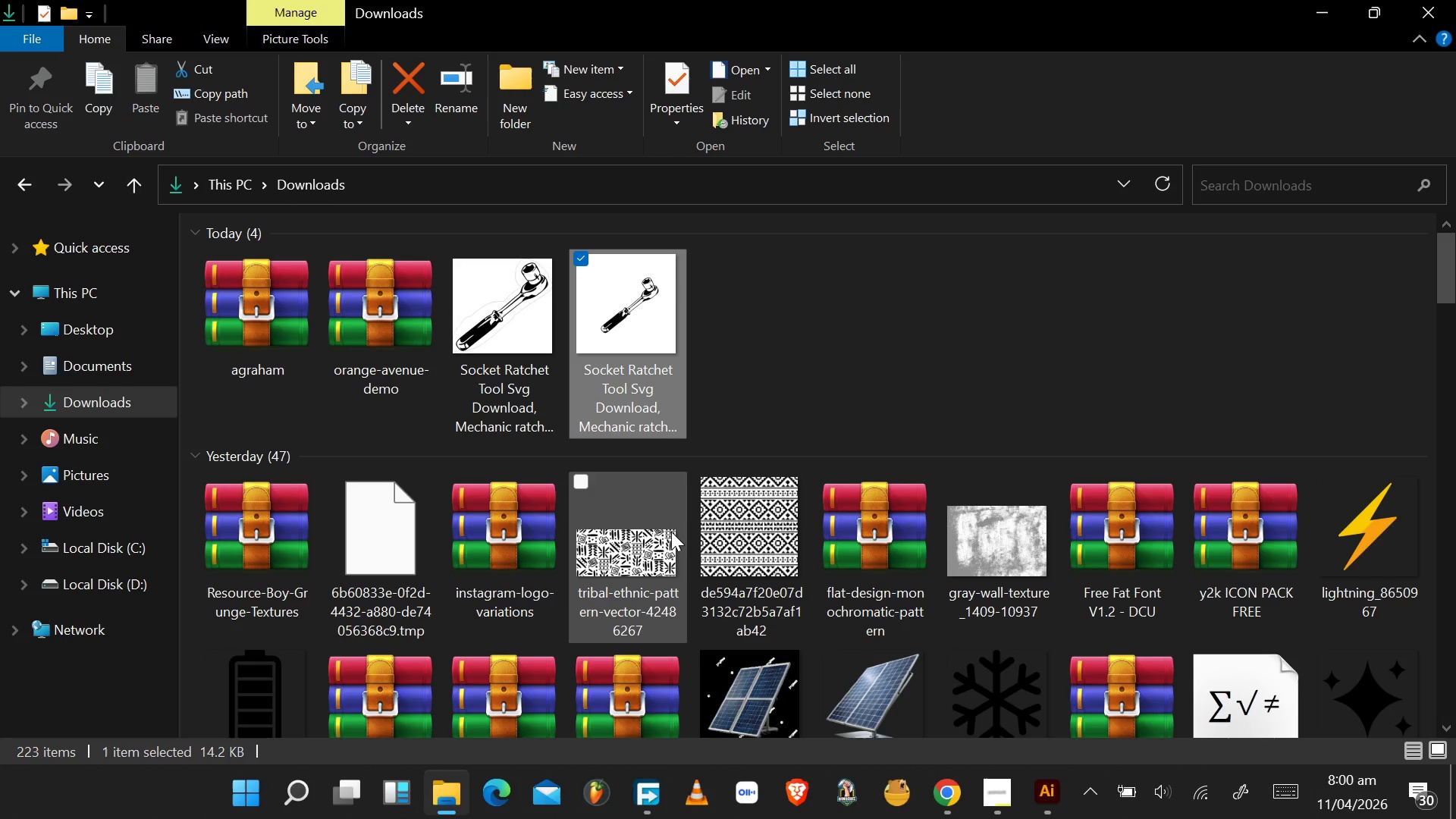 
wait(5.16)
 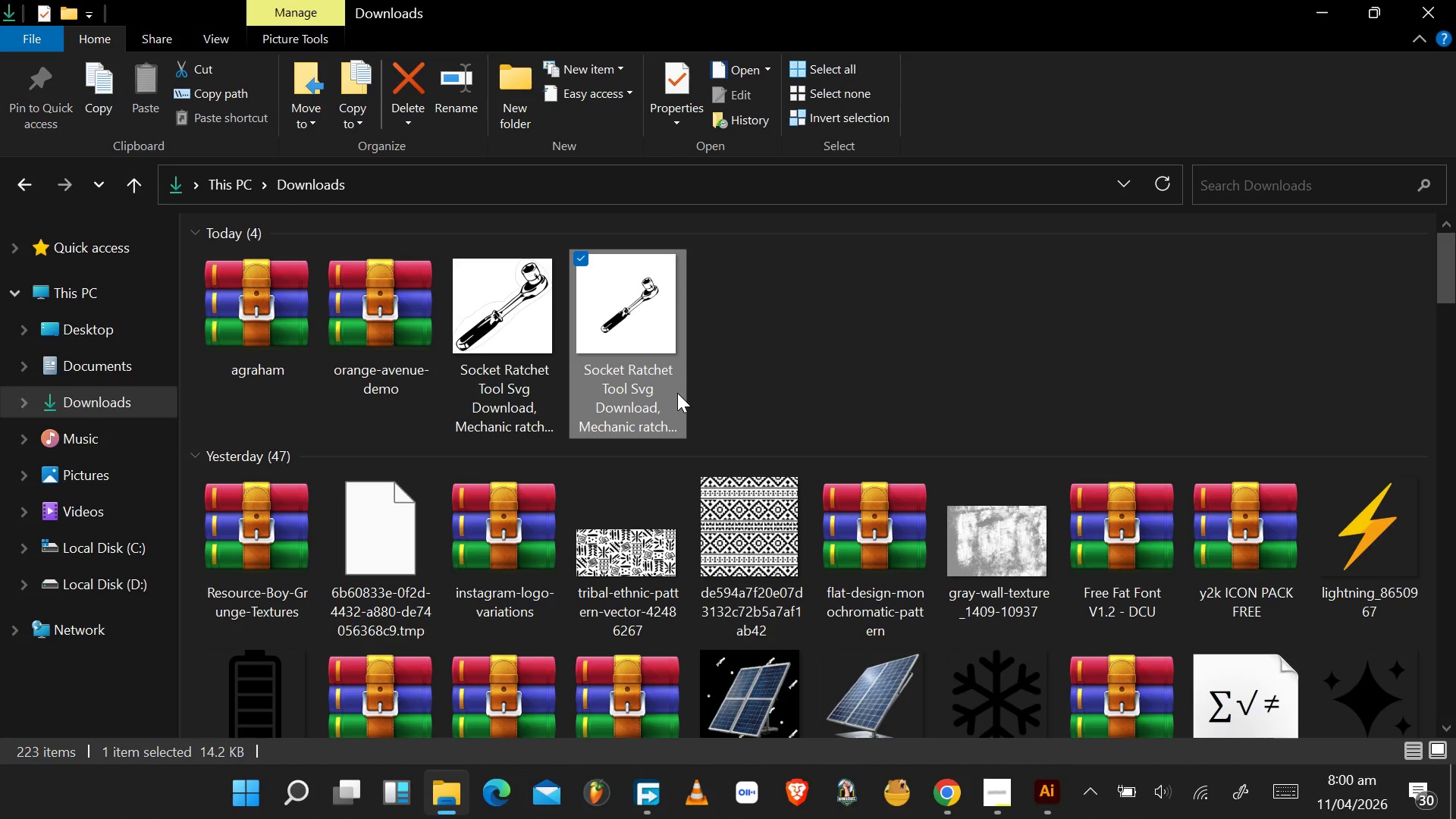 
key(Alt+Tab)
 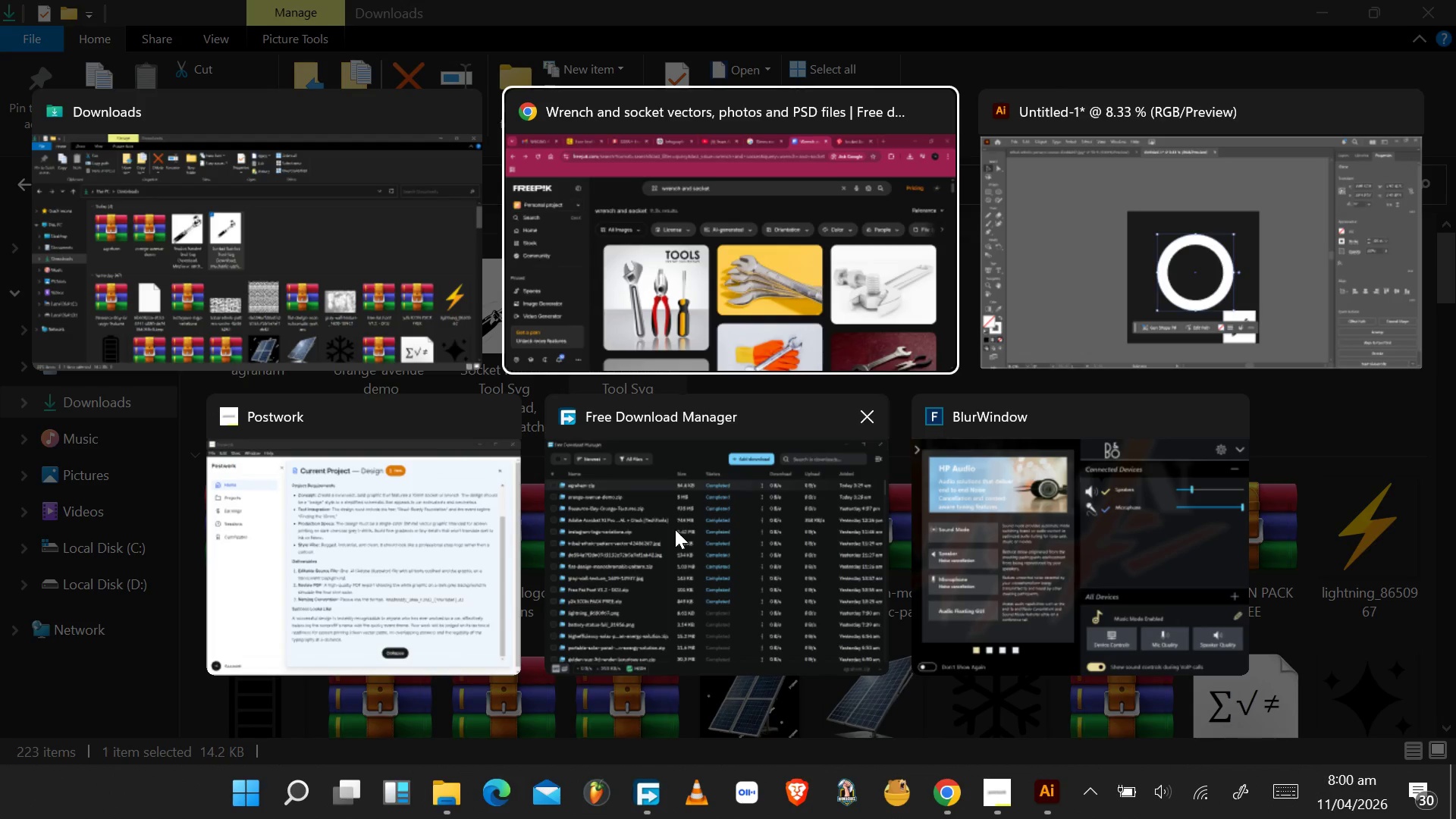 
key(Alt+Tab)
 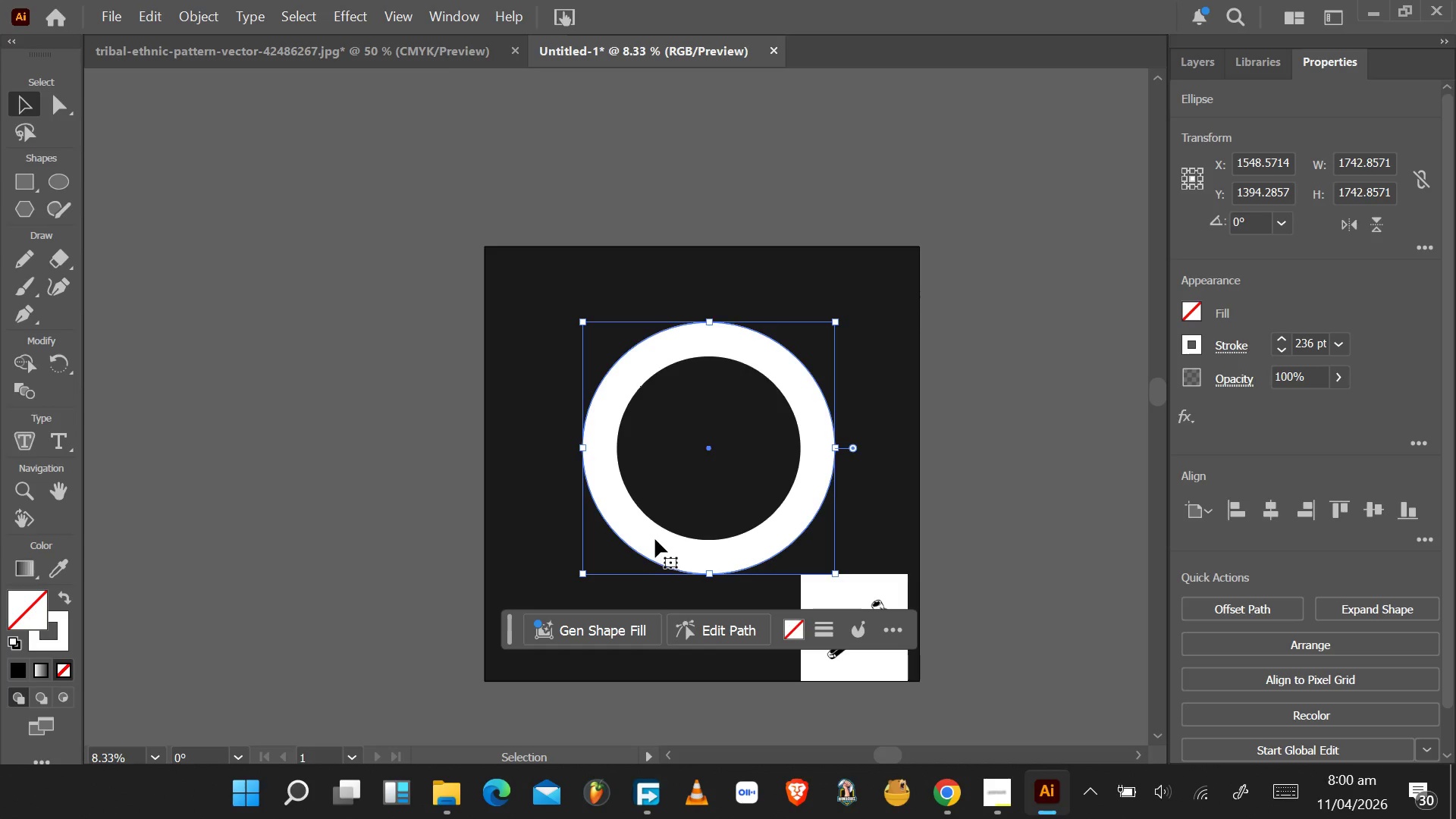 
wait(5.14)
 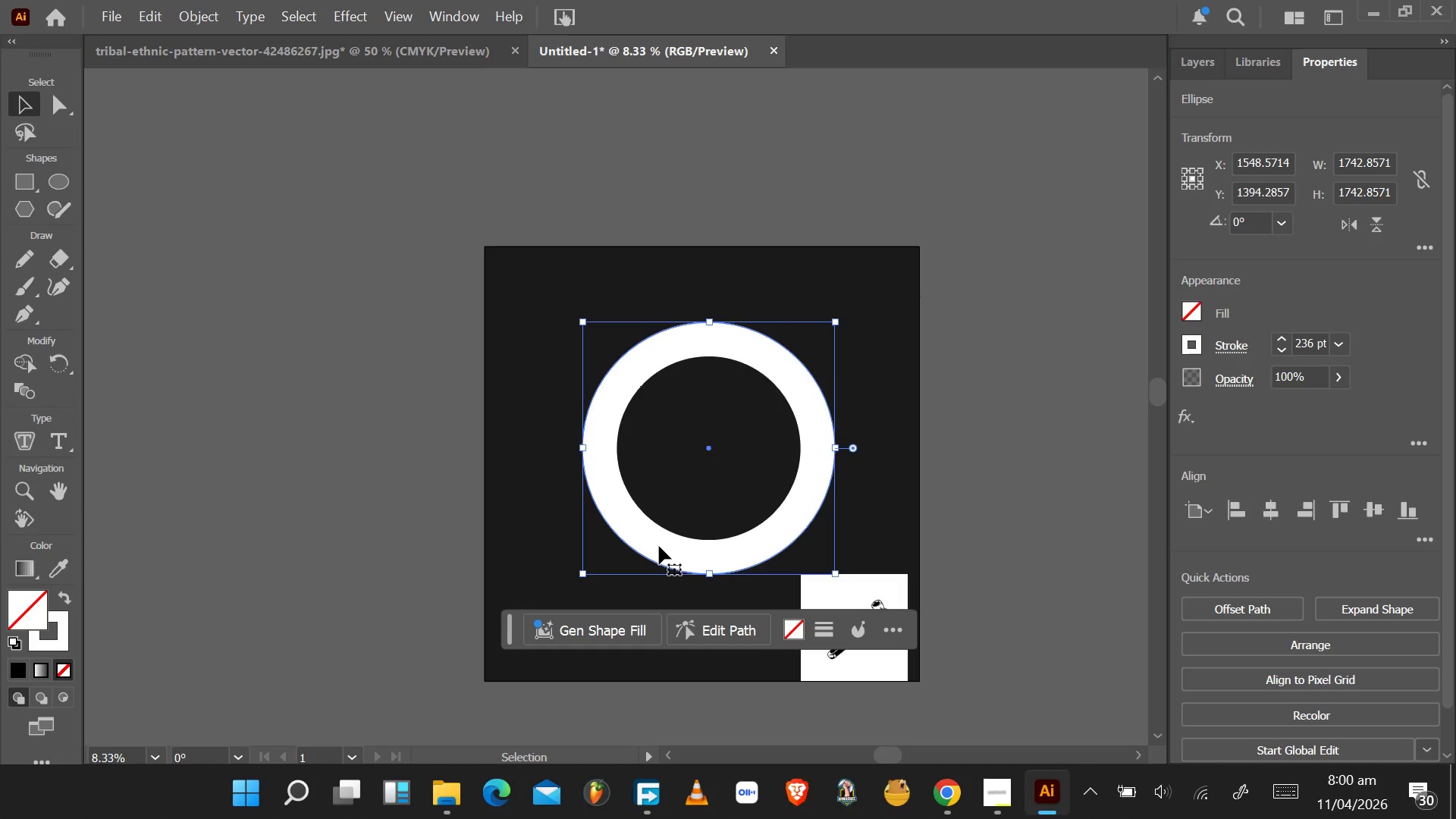 
key(Alt+Tab)
 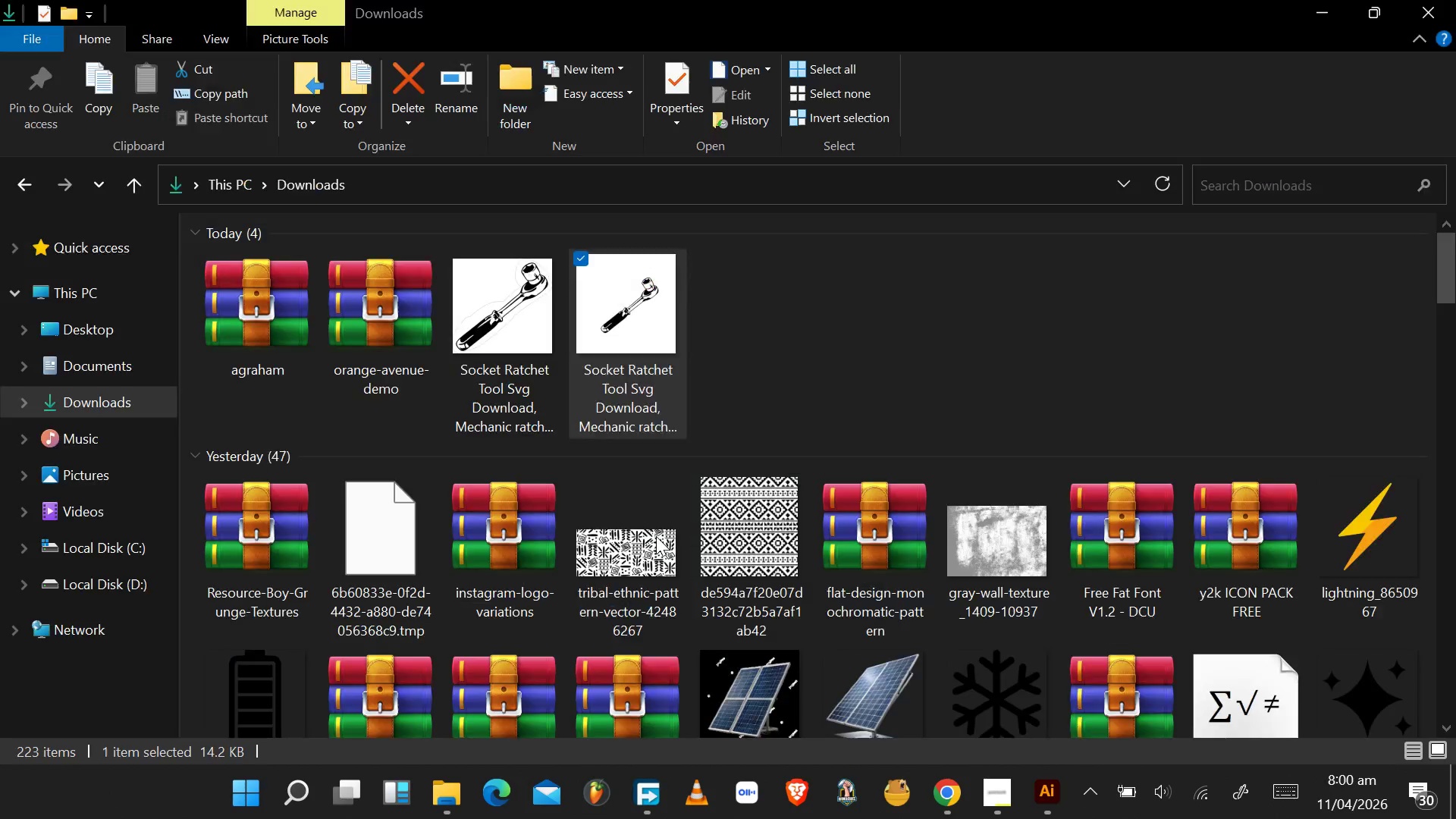 
key(Alt+Tab)
 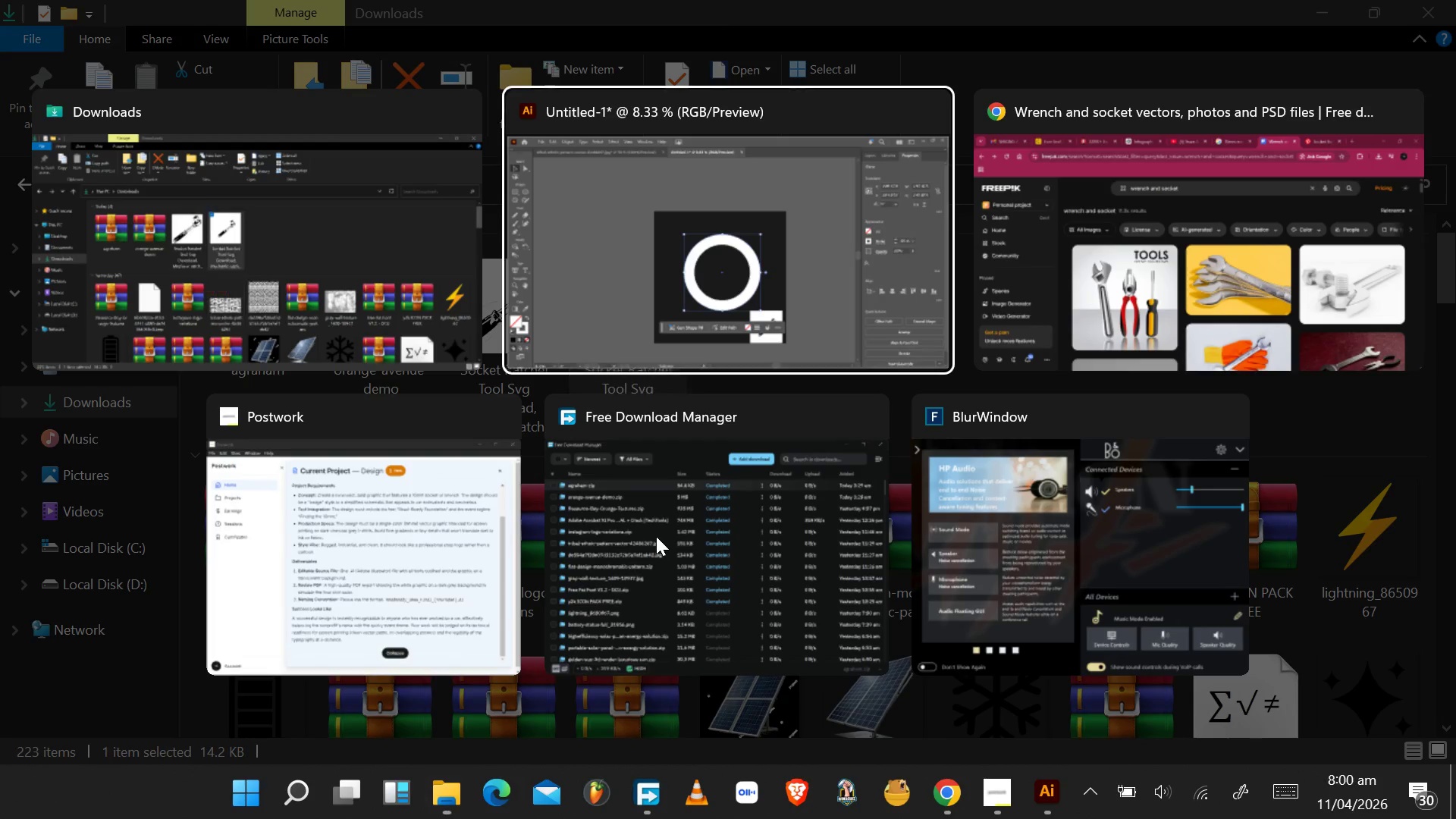 
key(Alt+Tab)
 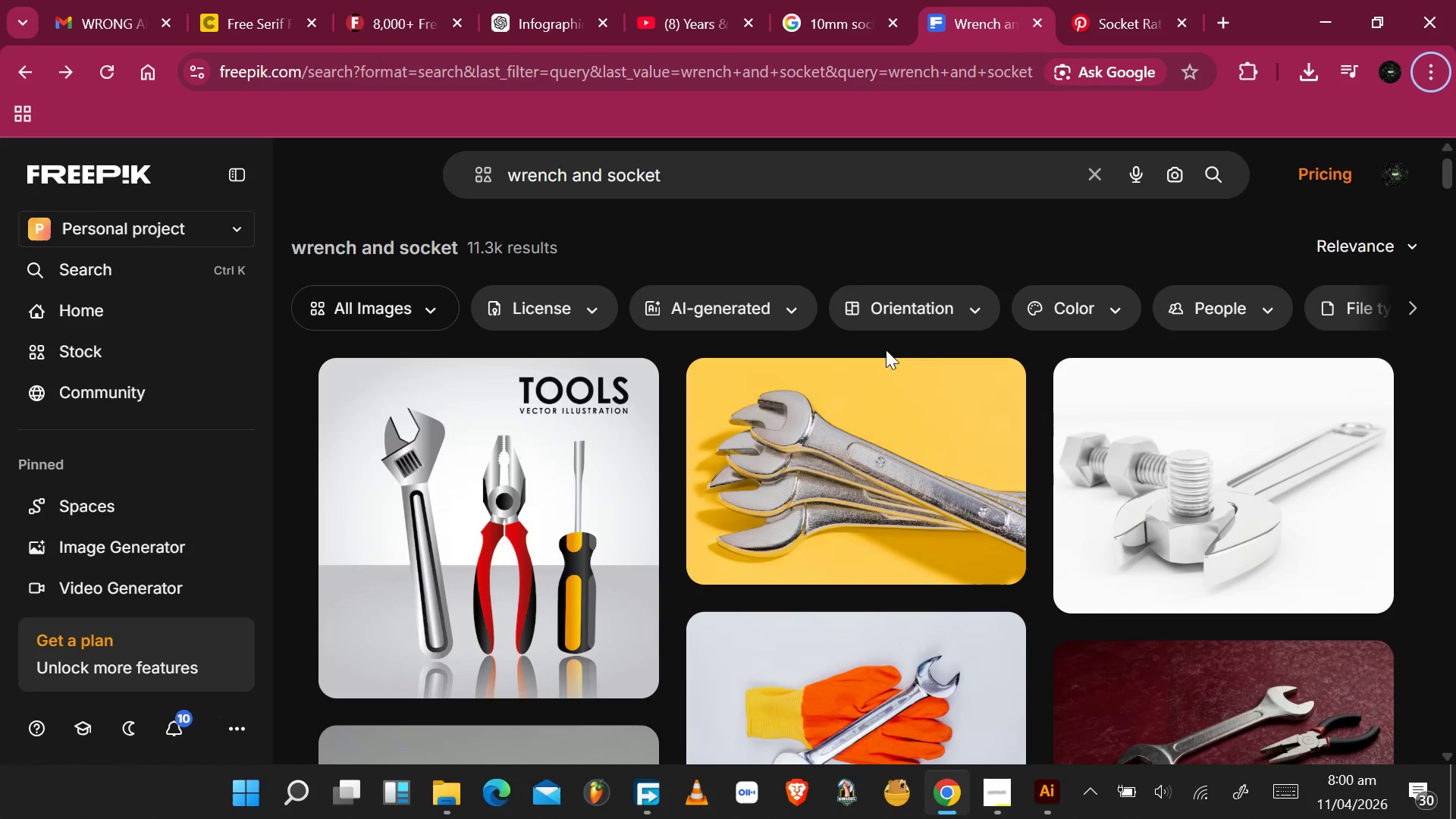 
wait(6.75)
 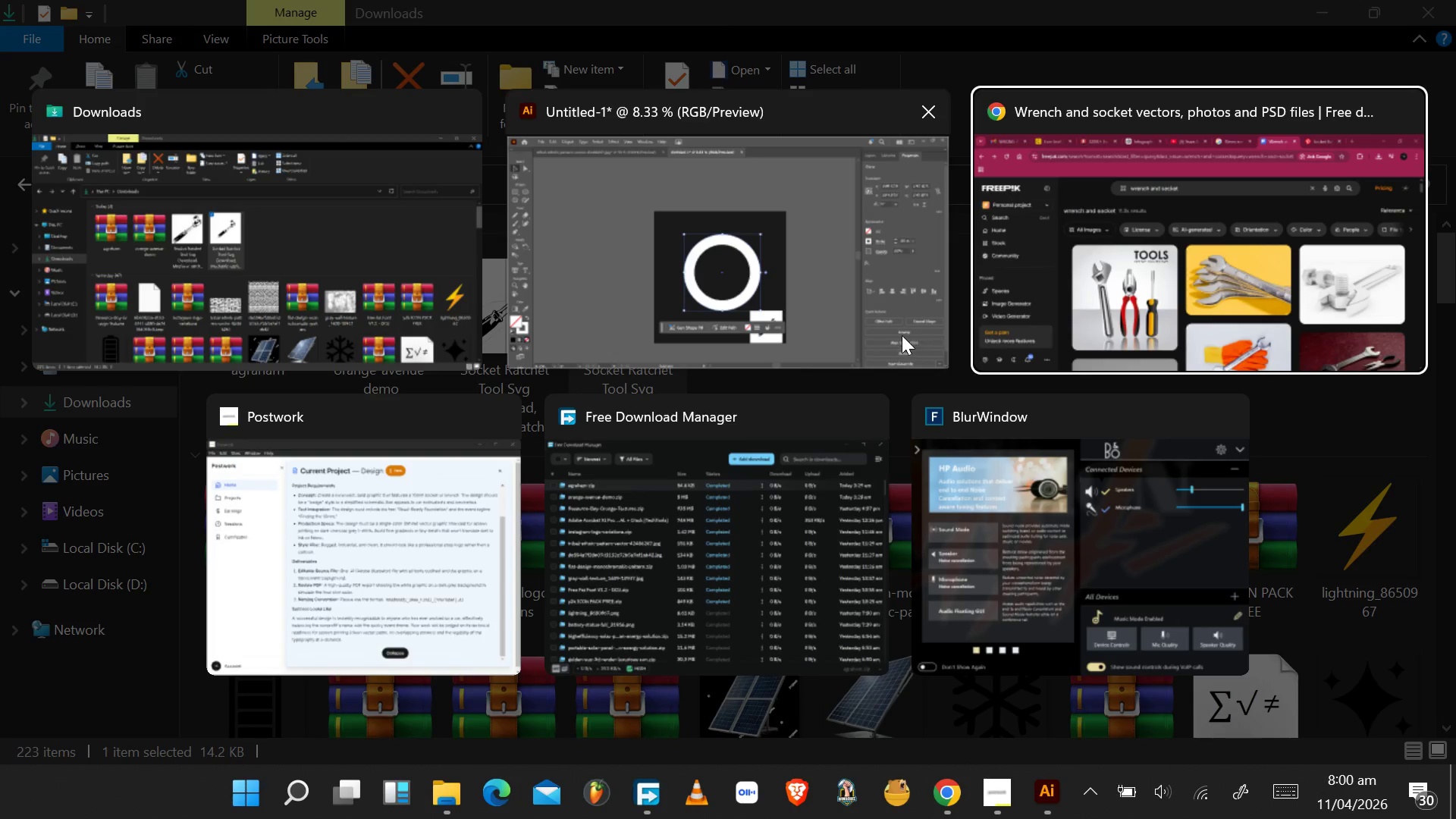 
key(Alt+AltLeft)
 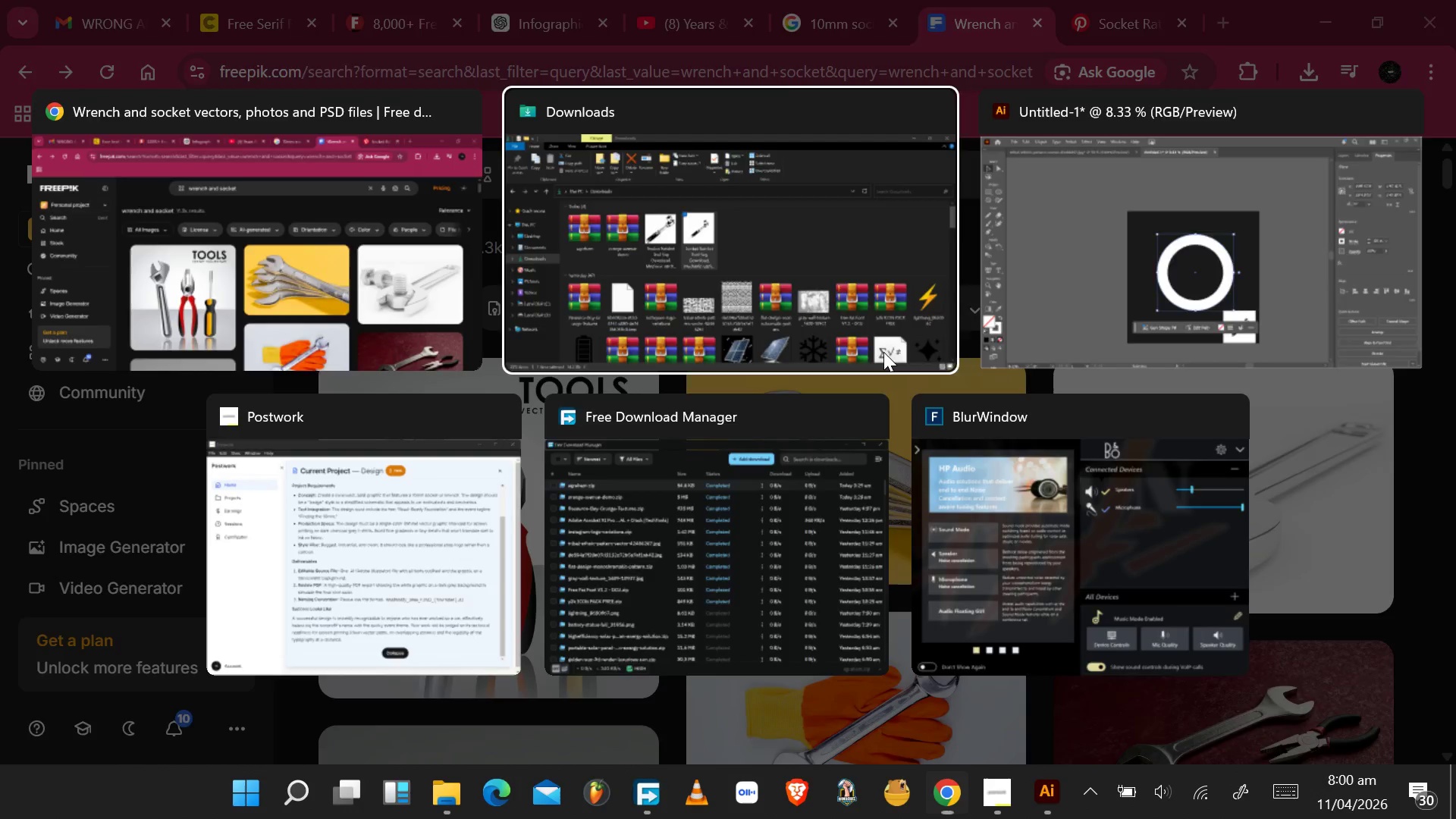 
key(Alt+Tab)
 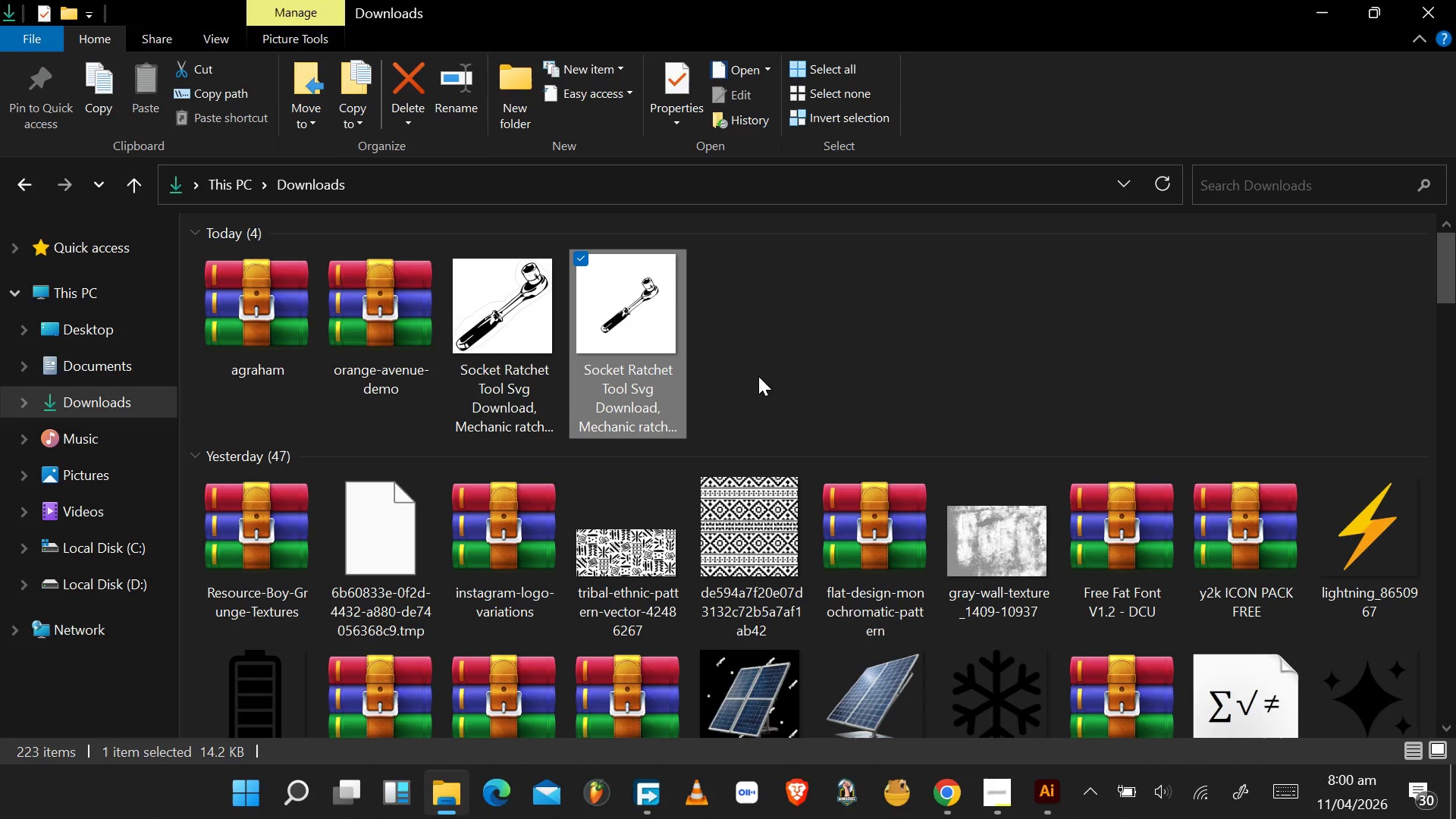 
key(Alt+Tab)
 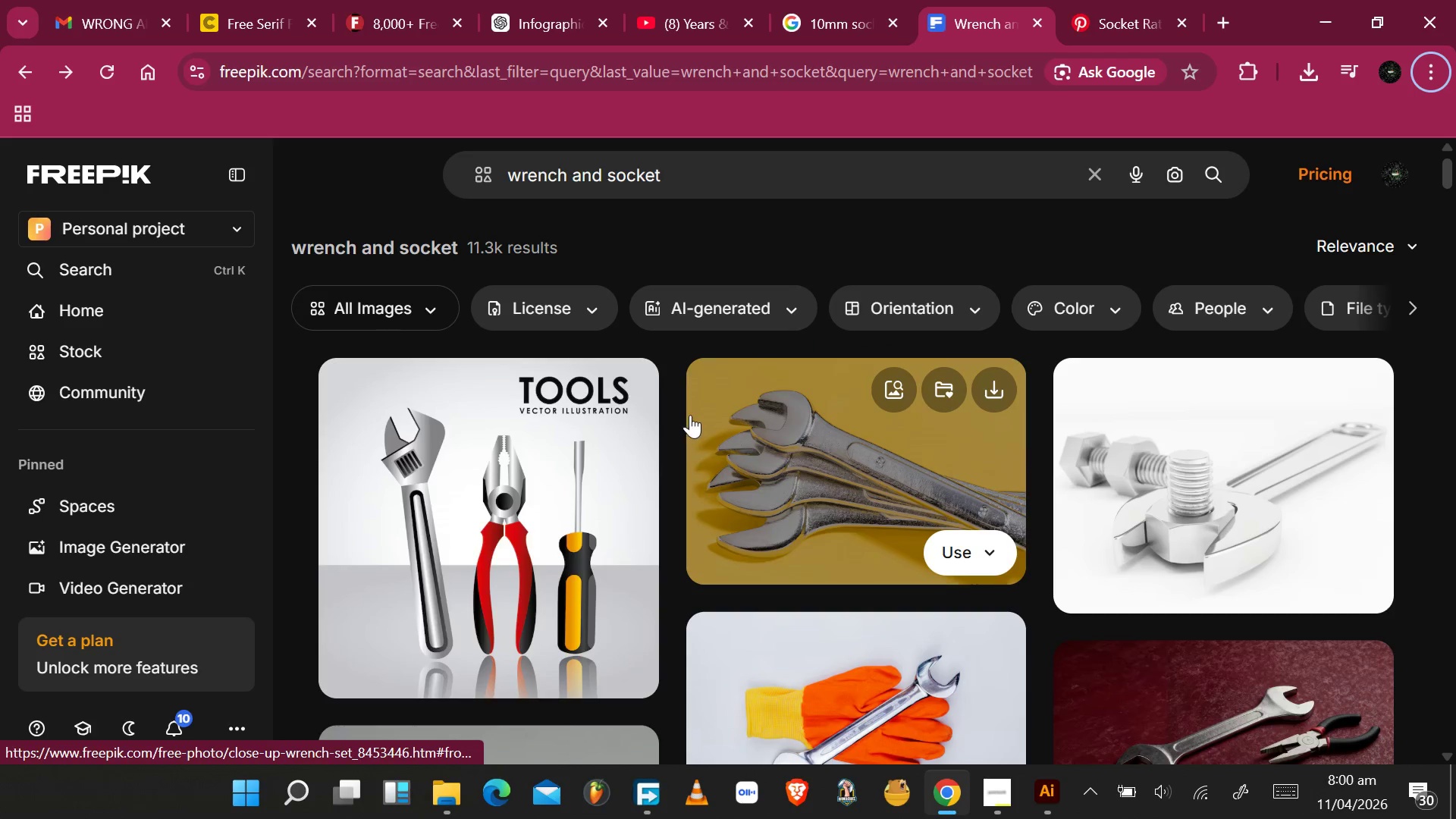 
key(Alt+Tab)
 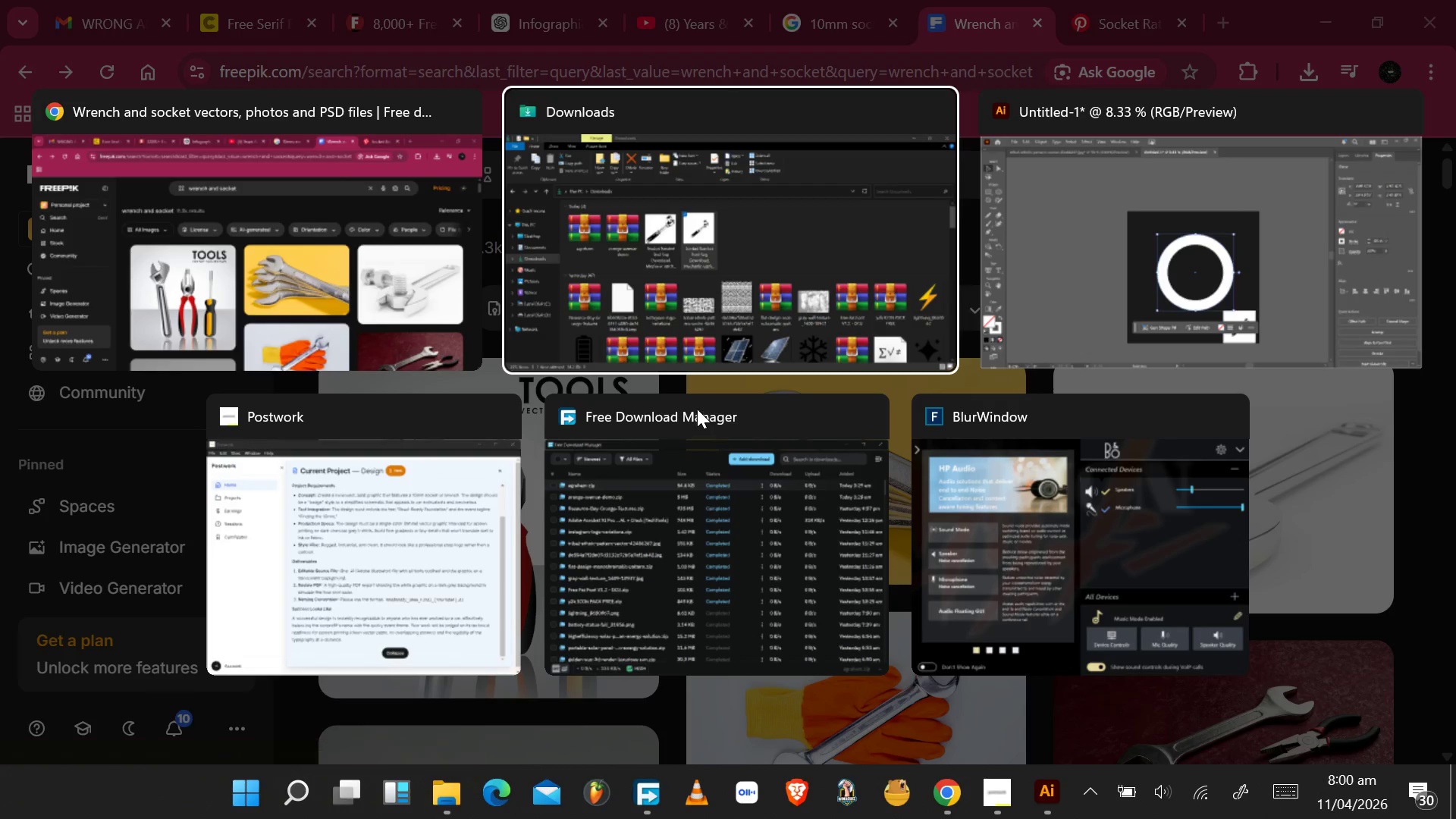 
key(Alt+Tab)
 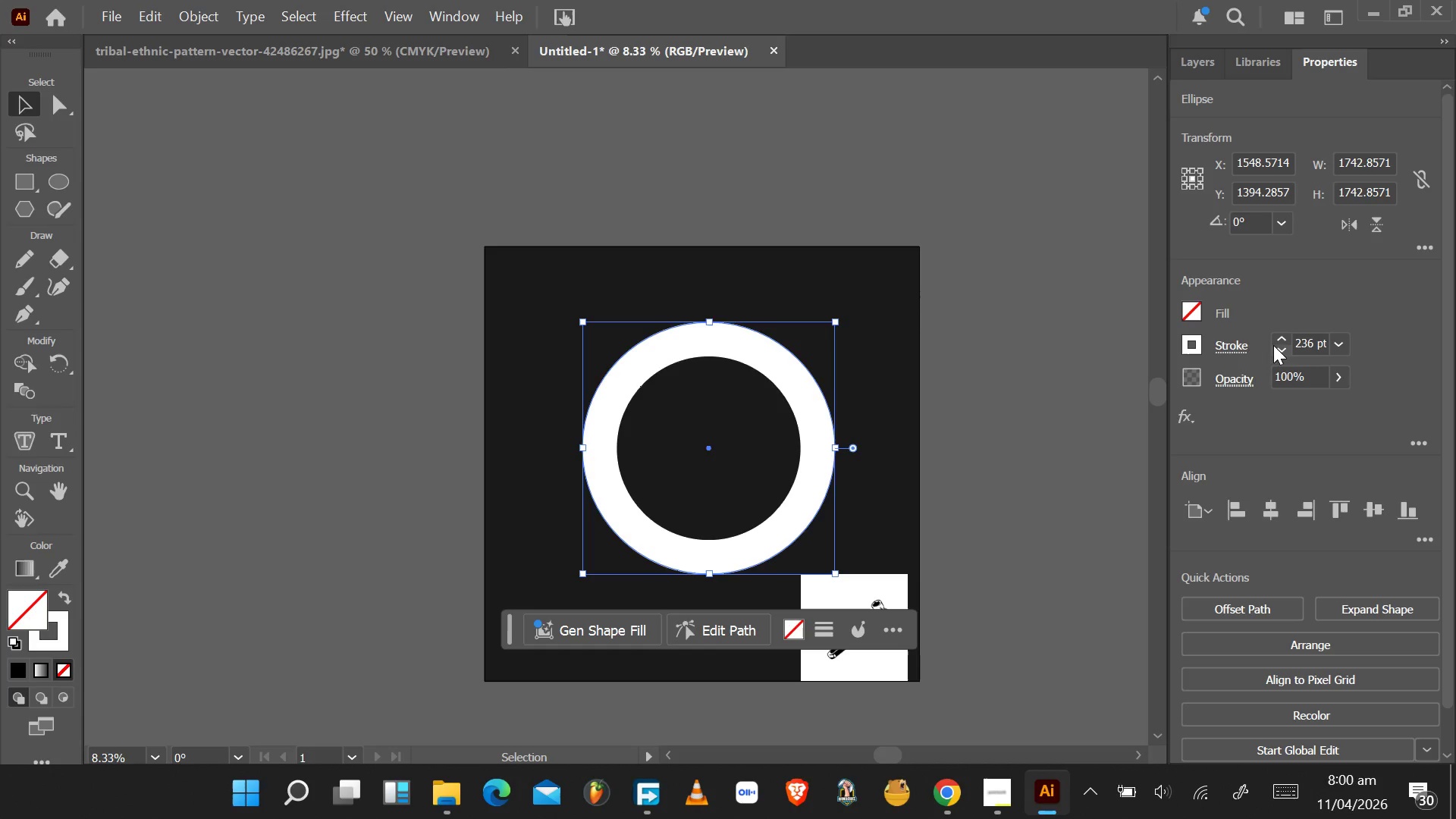 
left_click_drag(start_coordinate=[1283, 355], to_coordinate=[1285, 344])
 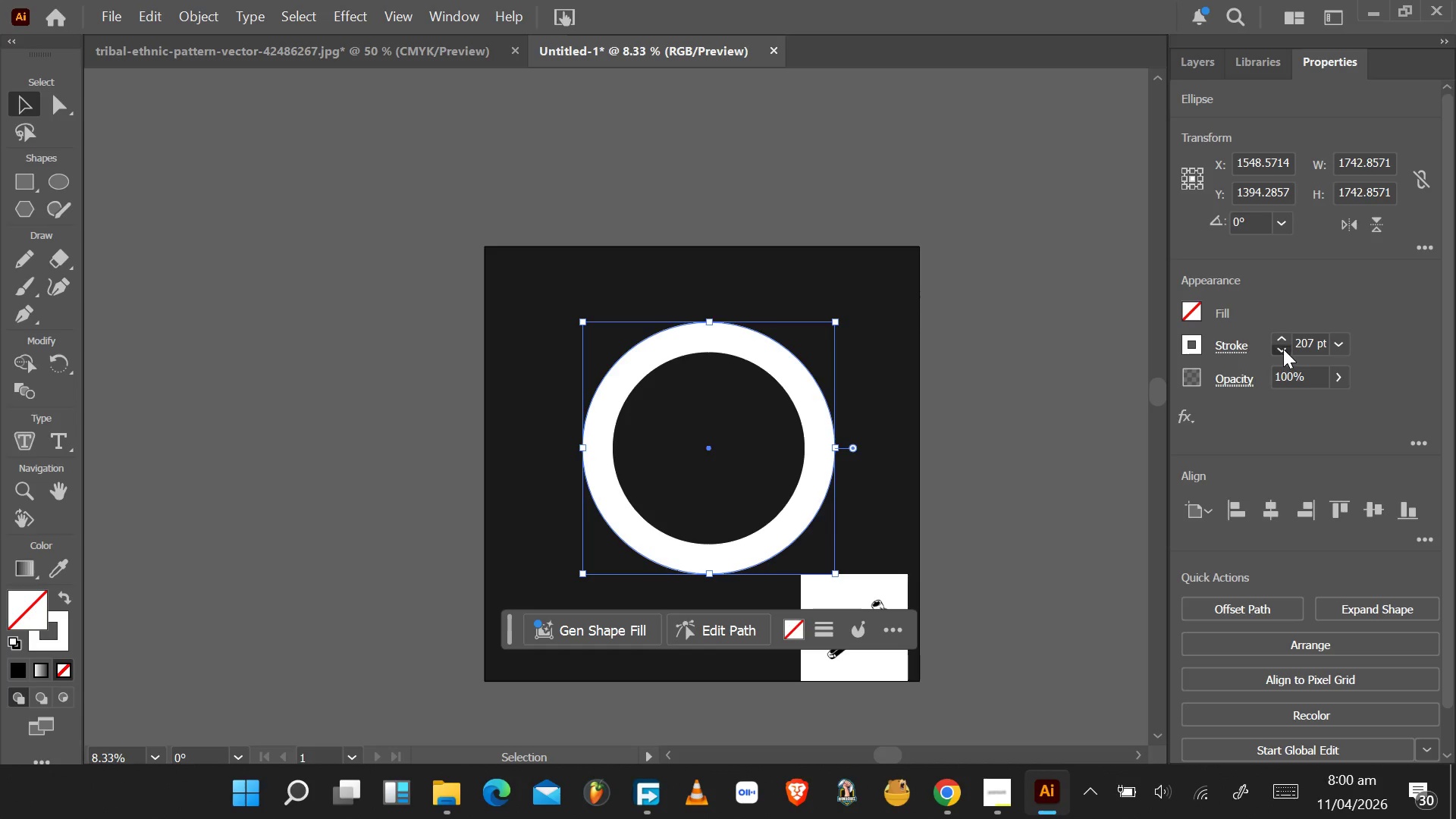 
left_click_drag(start_coordinate=[1283, 349], to_coordinate=[1278, 350])
 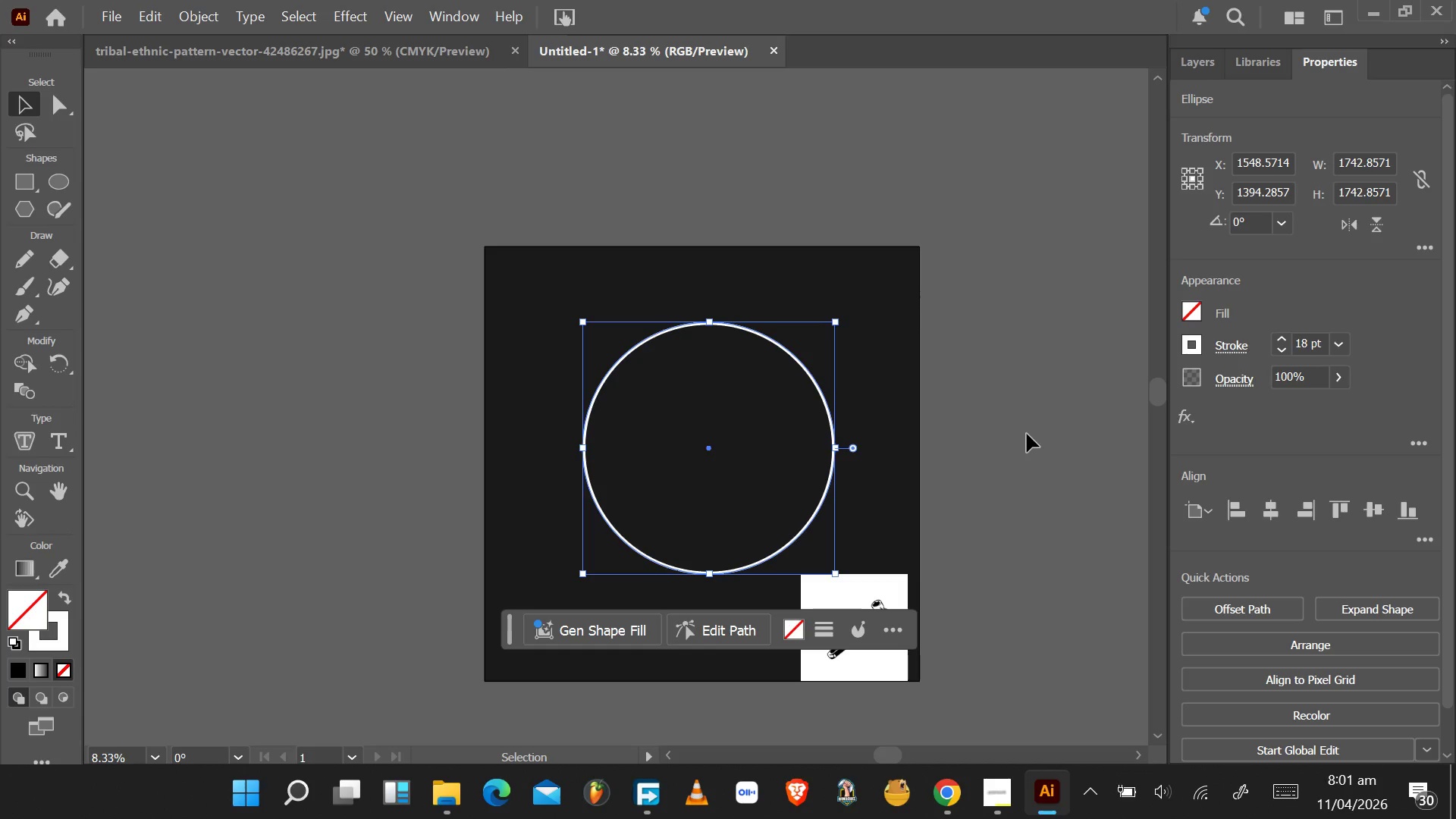 
hold_key(key=ControlLeft, duration=0.8)
 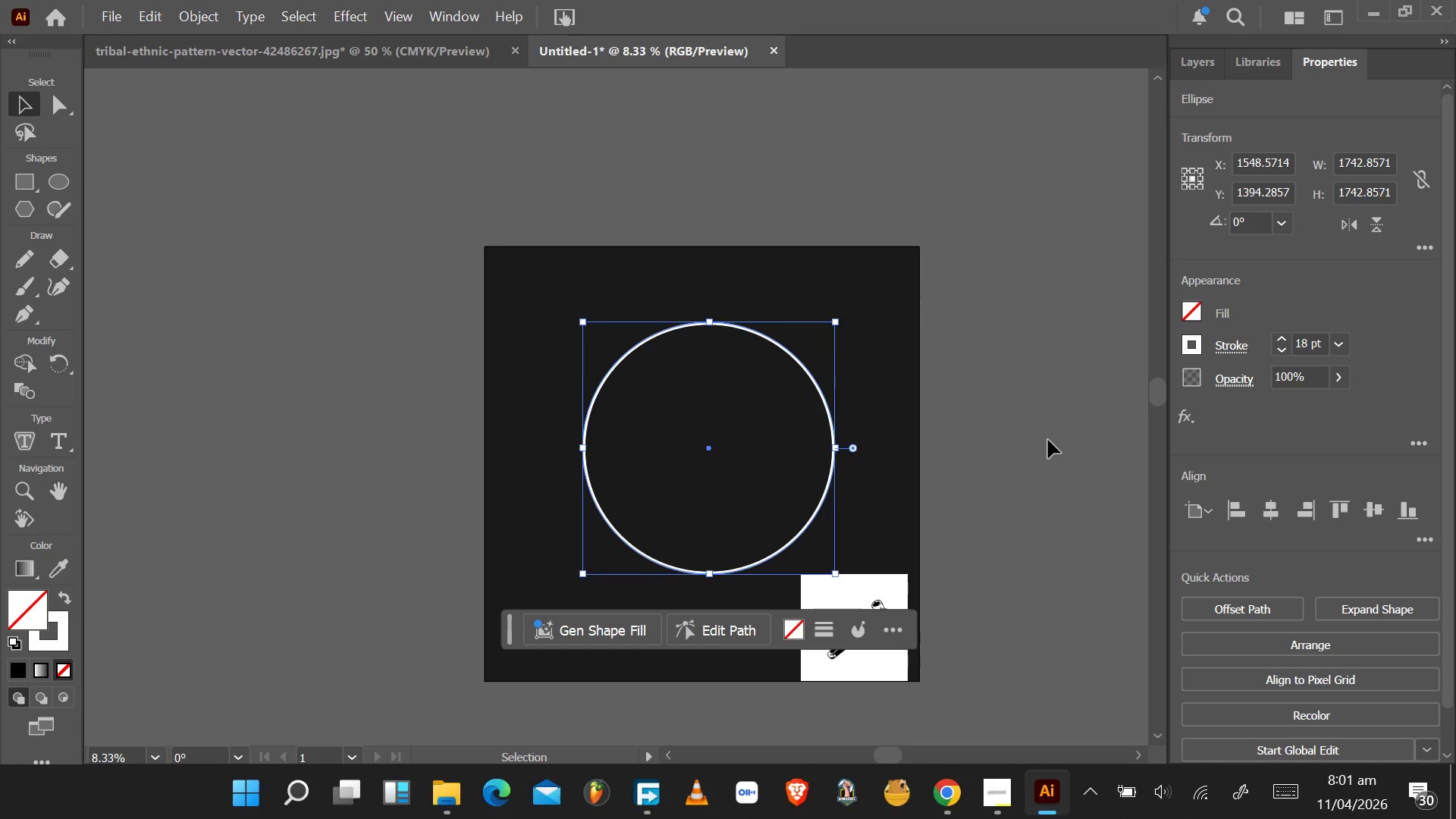 
key(Control+C)
 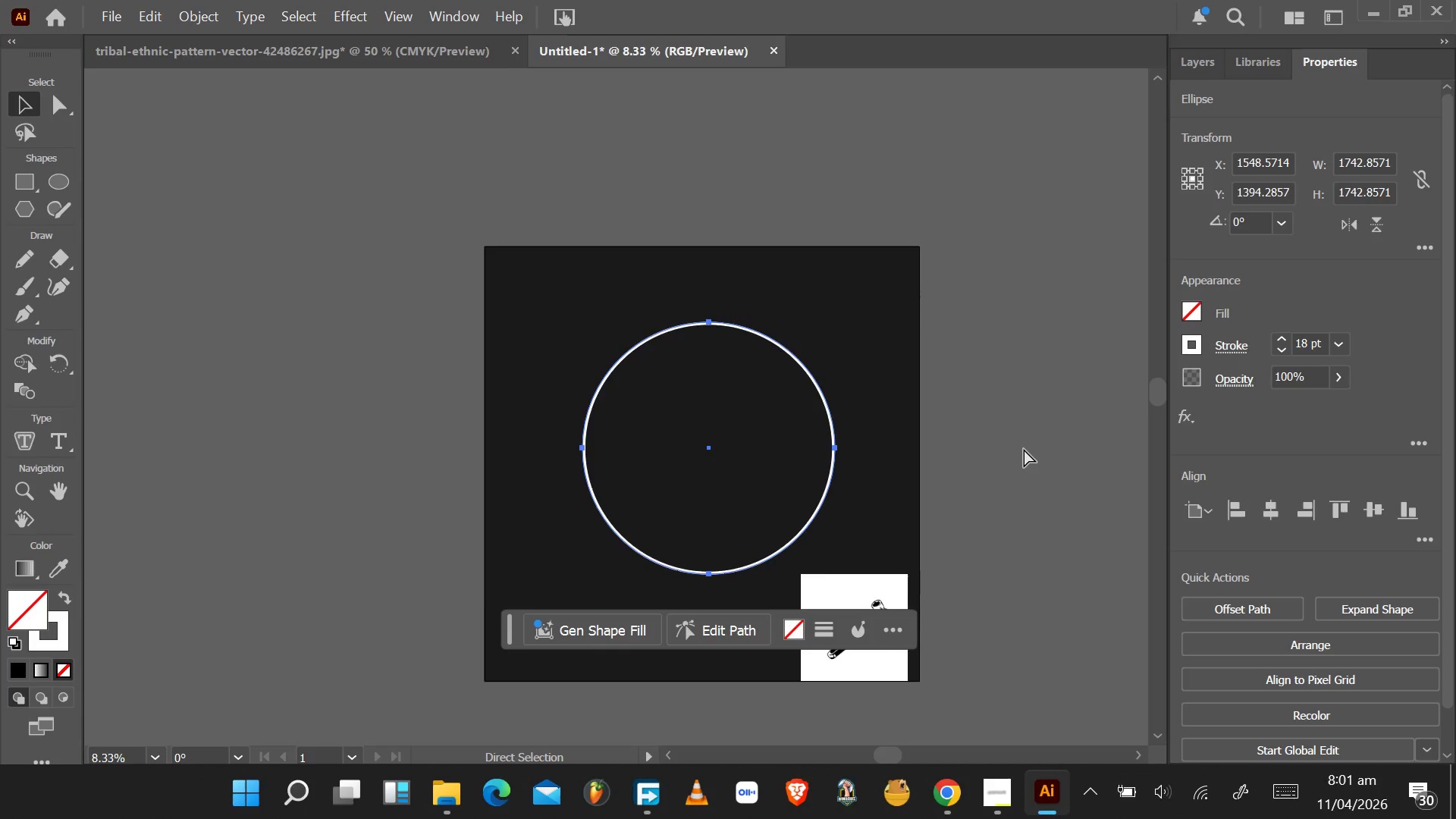 
key(Control+V)
 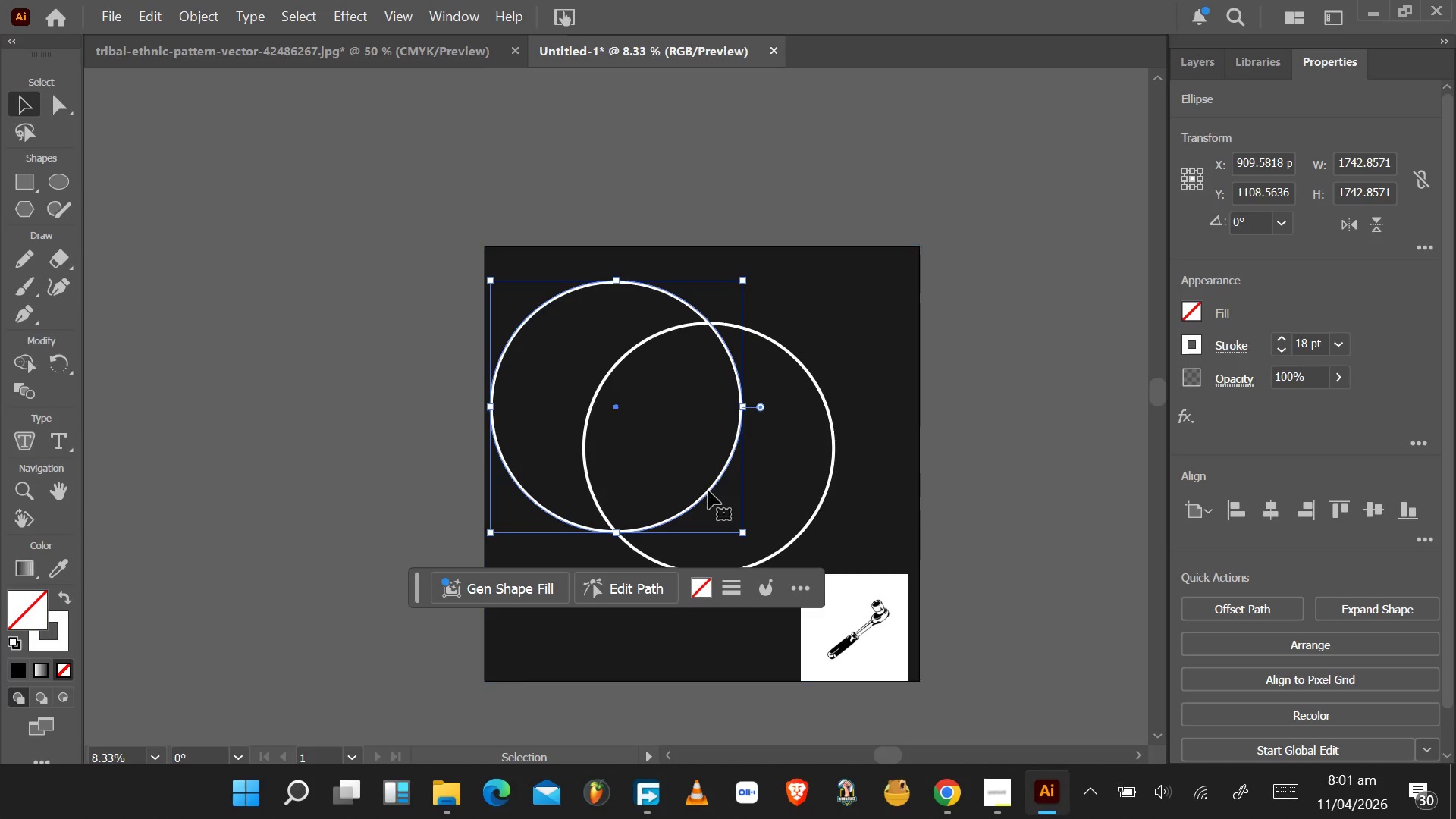 
left_click_drag(start_coordinate=[709, 491], to_coordinate=[801, 531])
 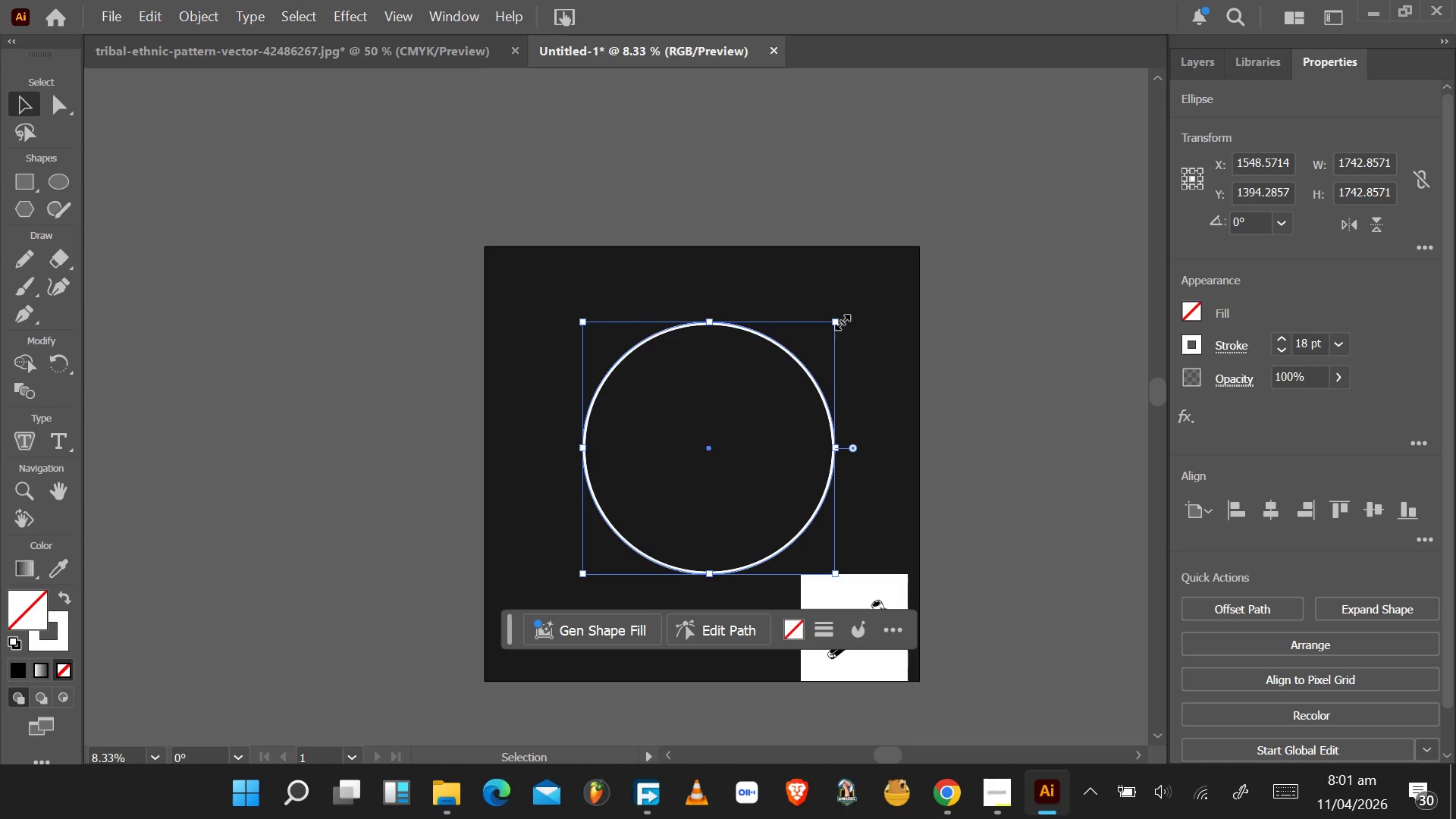 
hold_key(key=AltLeft, duration=1.3)
left_click_drag(start_coordinate=[840, 320], to_coordinate=[821, 349])
 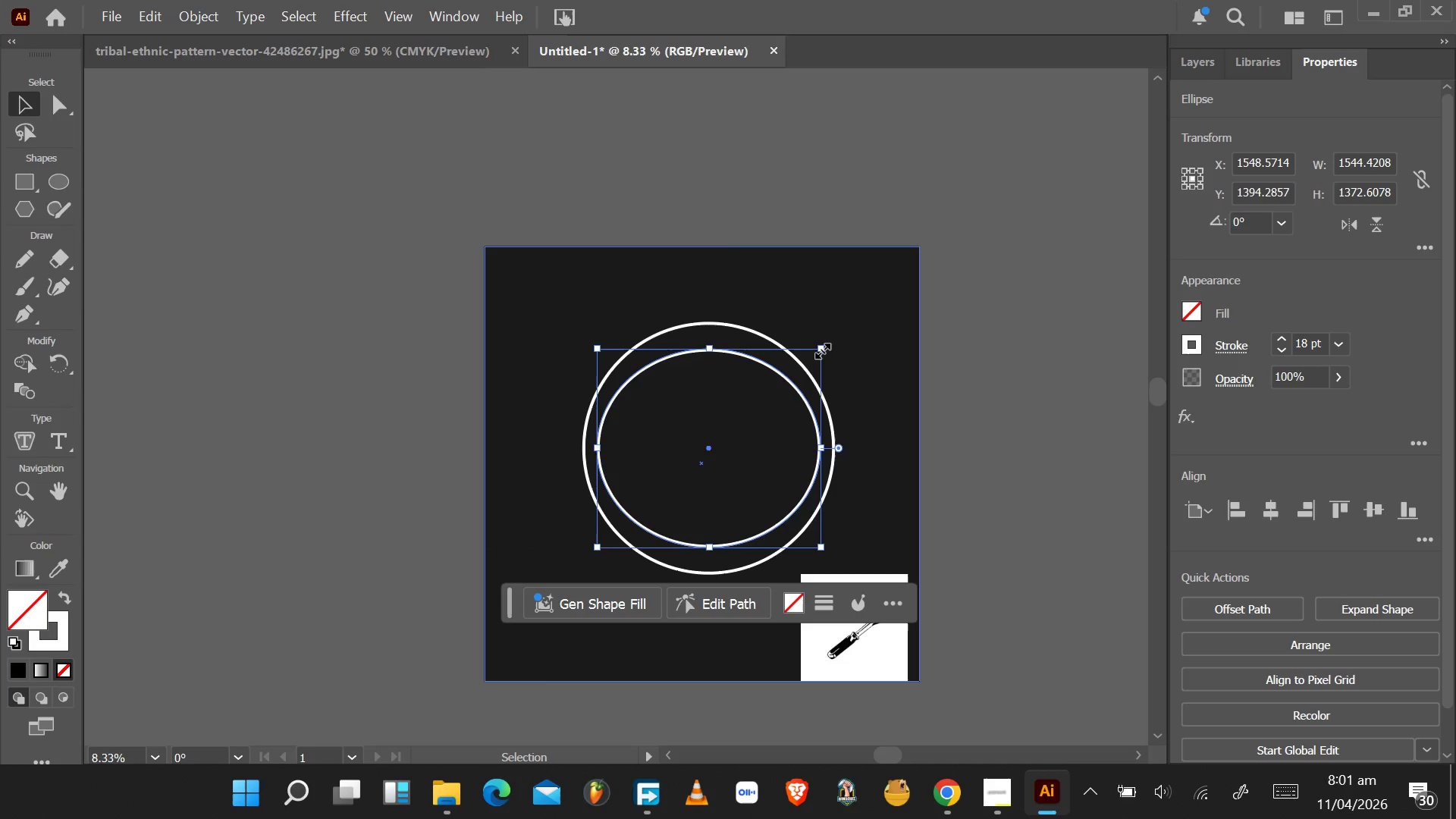 
hold_key(key=AltLeft, duration=1.55)
left_click_drag(start_coordinate=[824, 347], to_coordinate=[812, 382])
 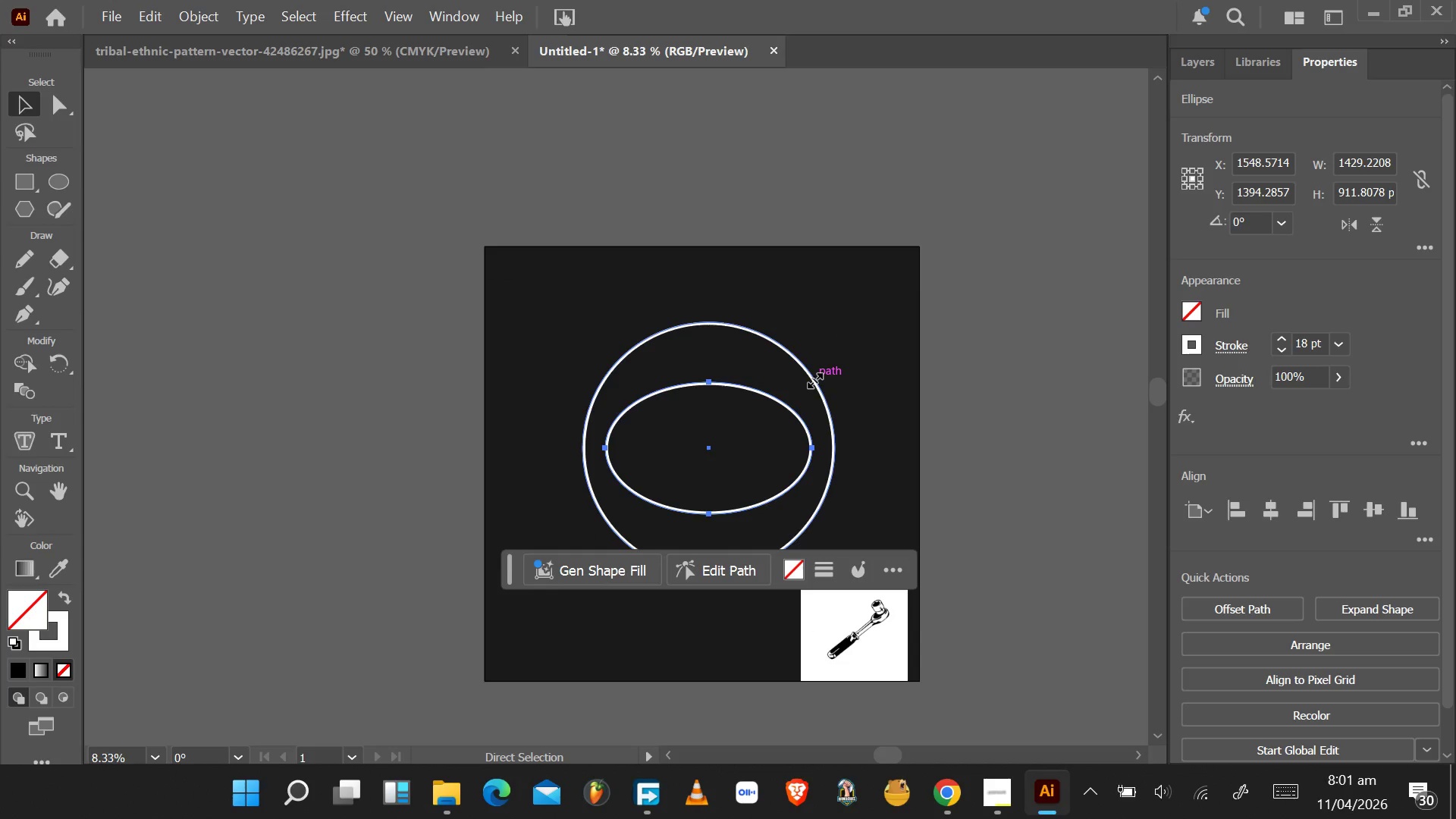 
hold_key(key=AltLeft, duration=0.39)
 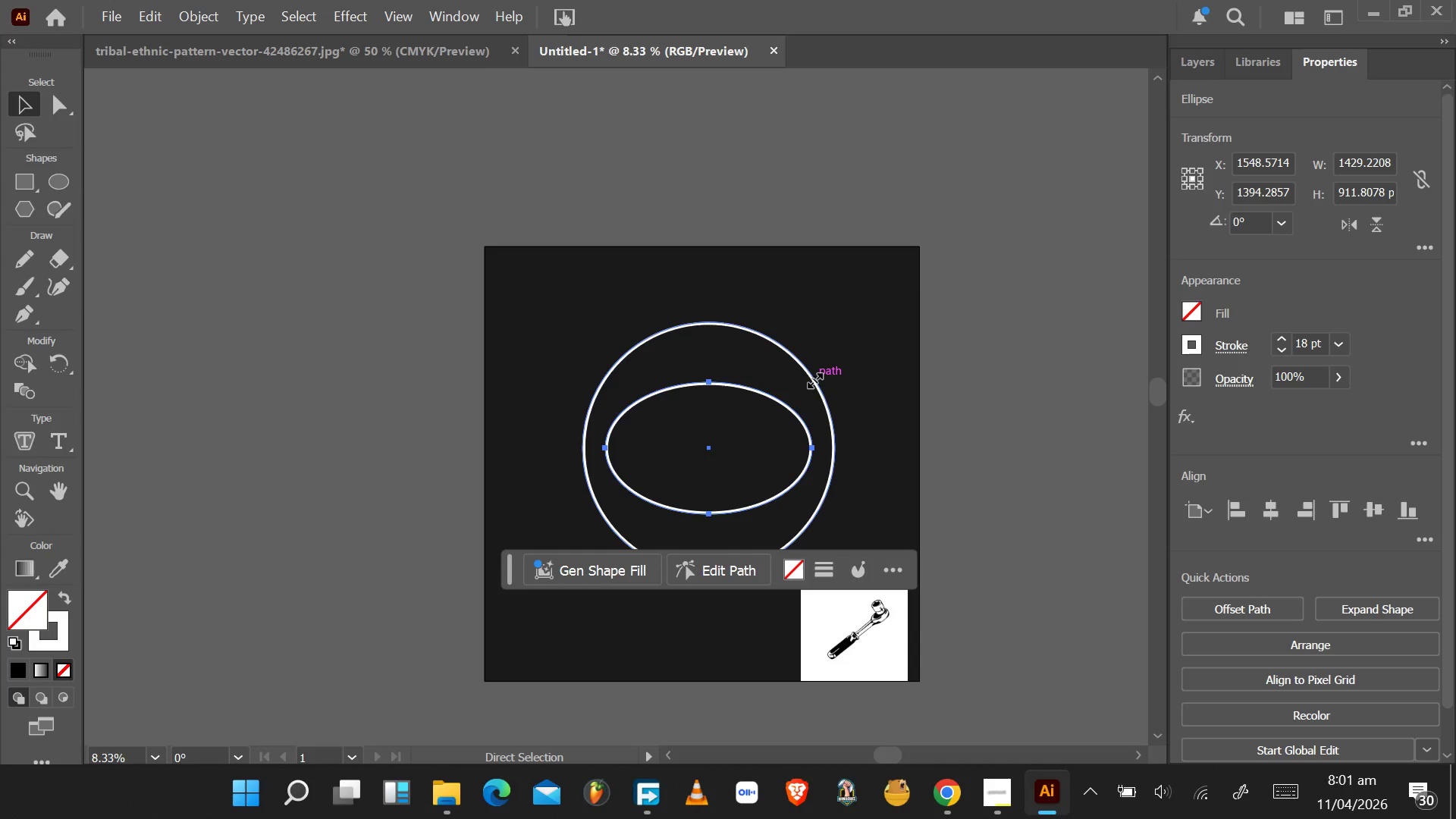 
hold_key(key=ControlLeft, duration=1.5)
 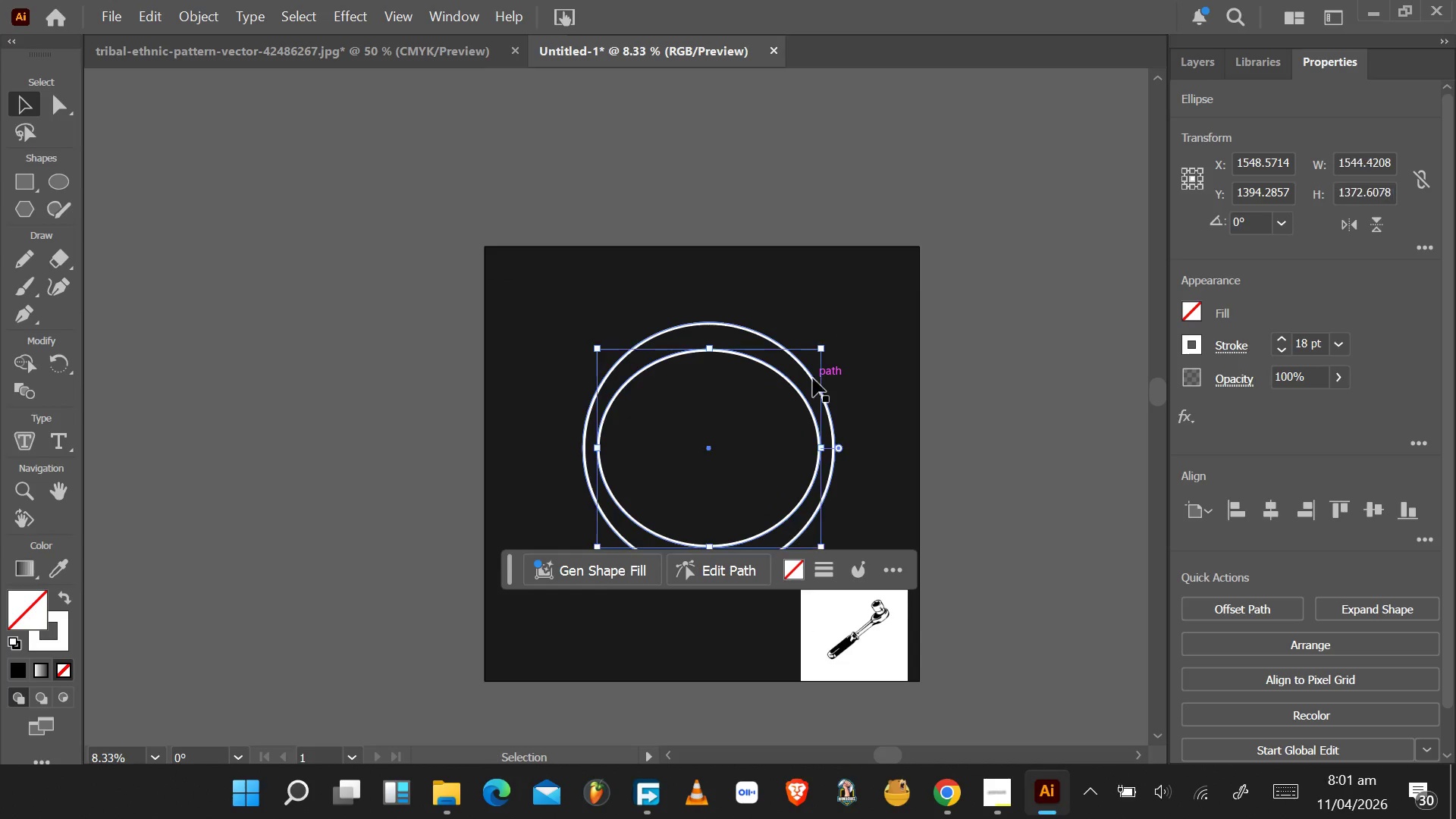 
key(Control+Z)
 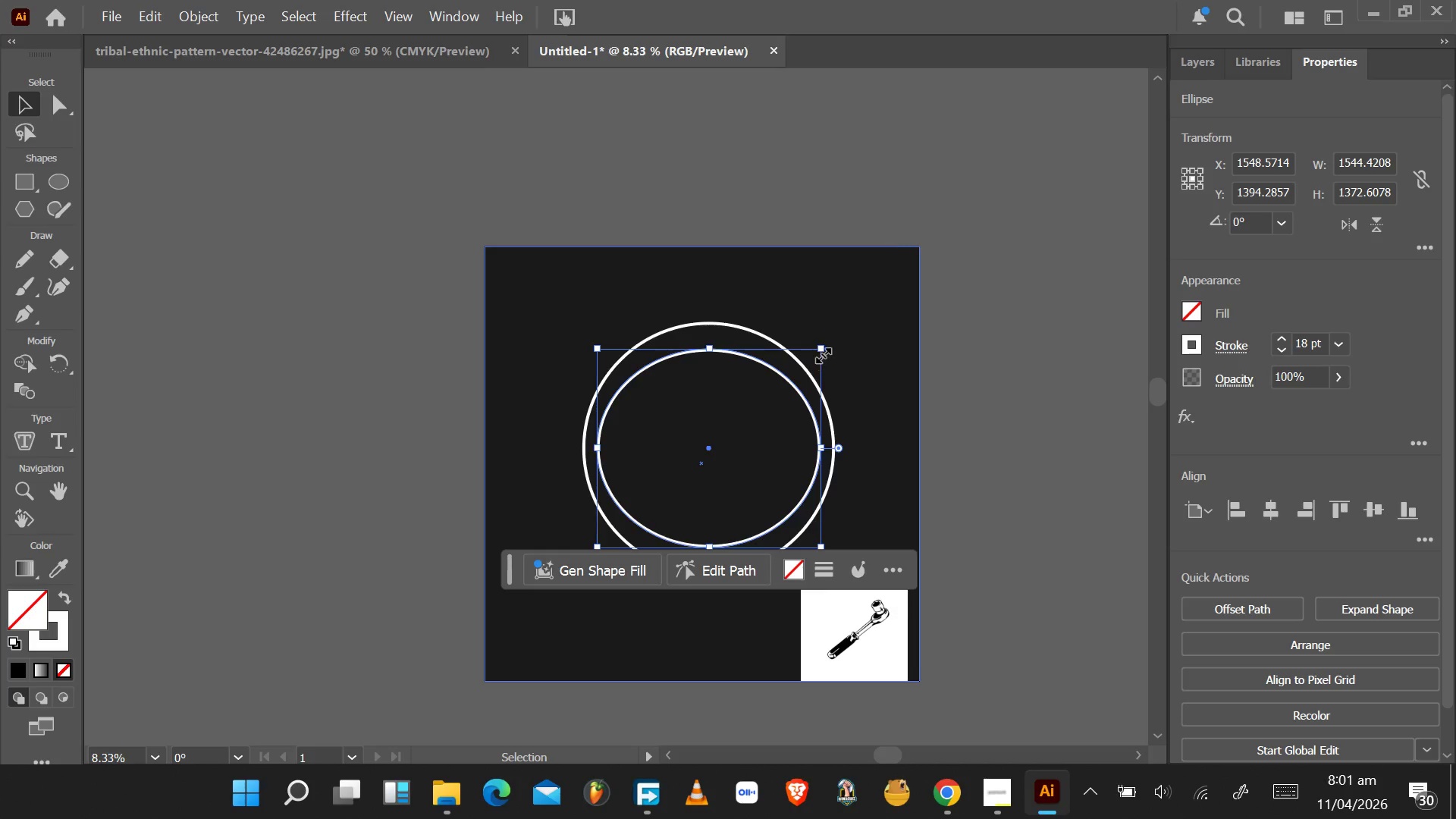 
key(Control+Z)
 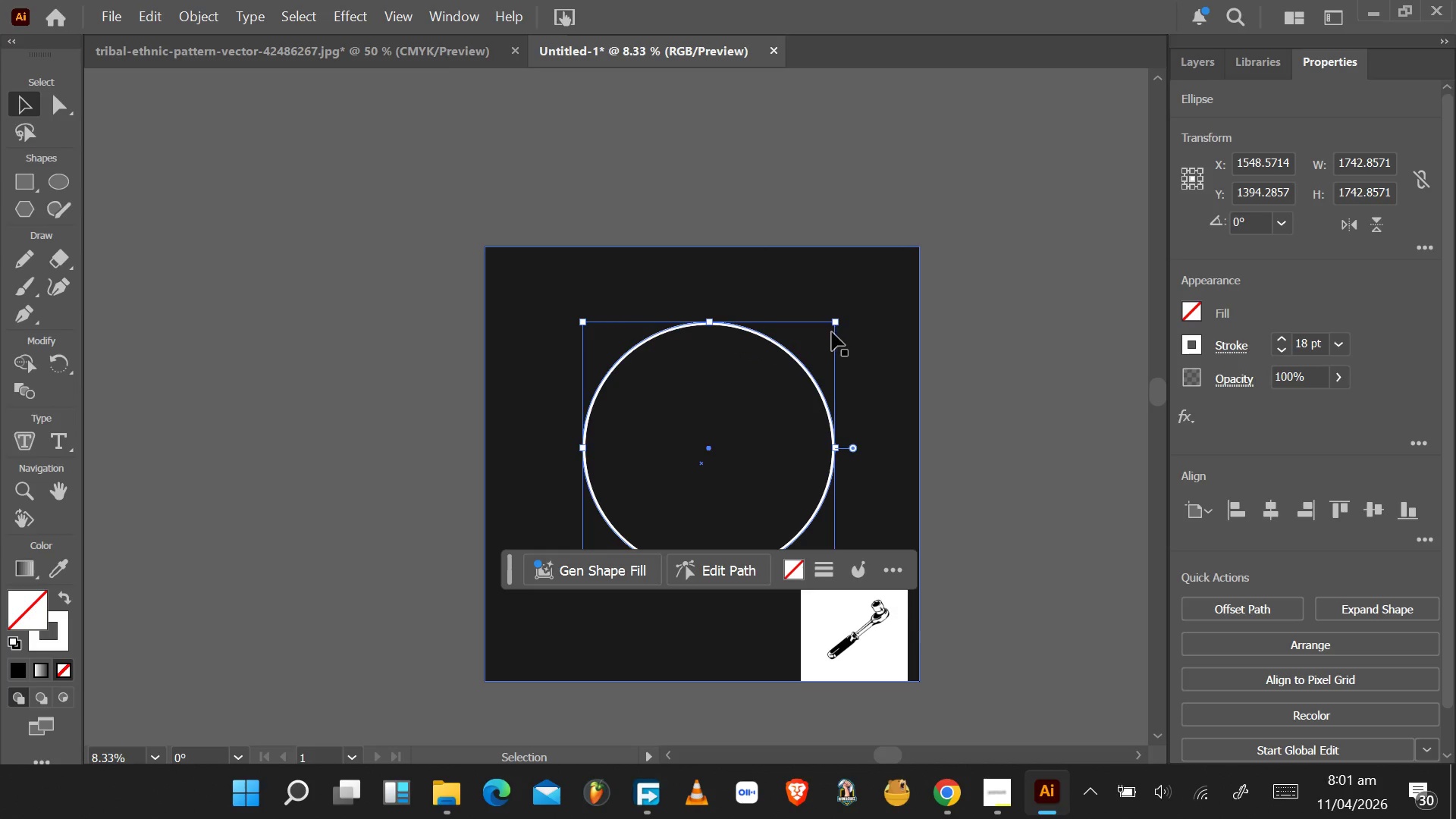 
hold_key(key=ShiftLeft, duration=1.5)
left_click_drag(start_coordinate=[836, 318], to_coordinate=[778, 384])
 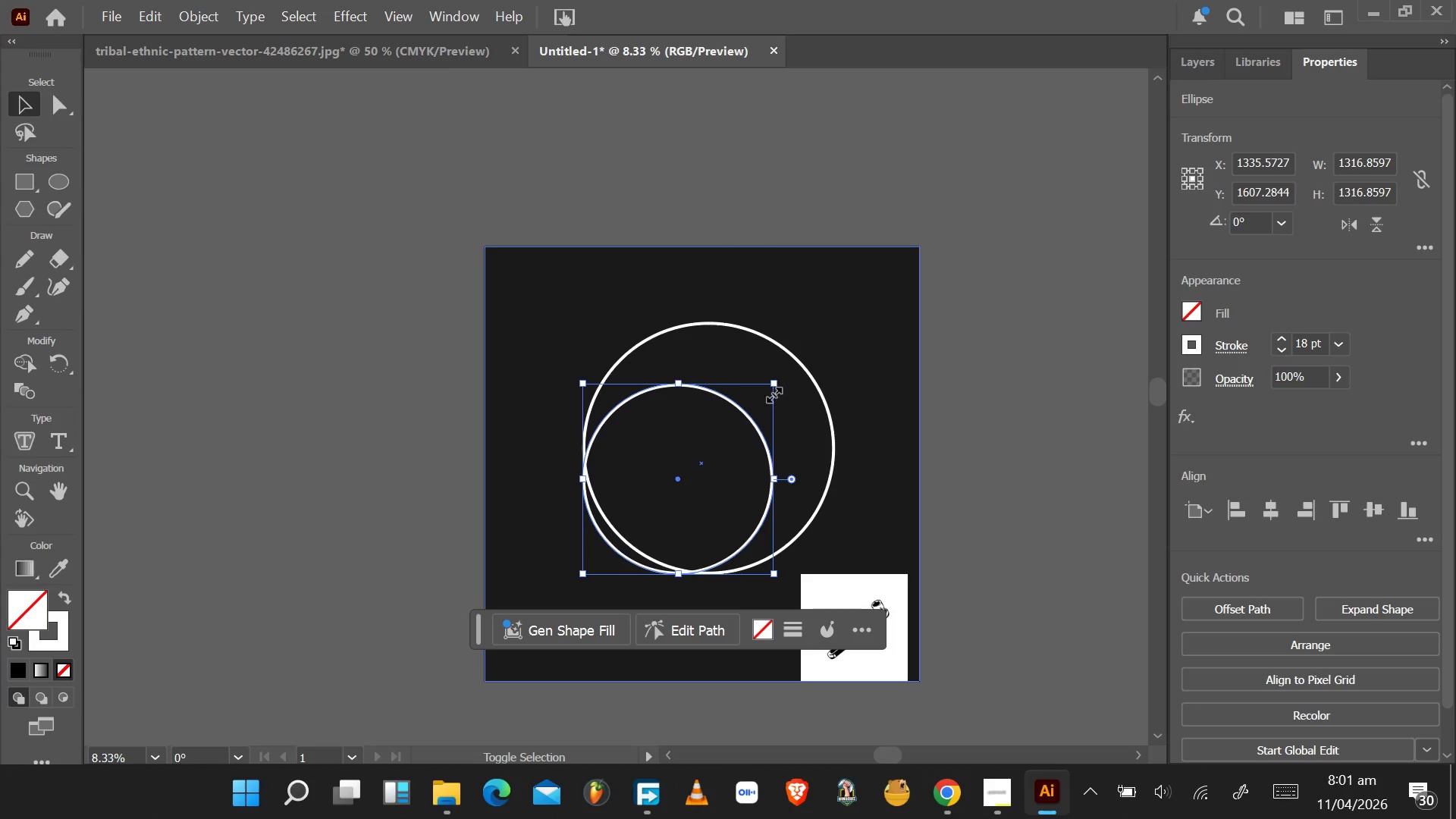 
hold_key(key=ShiftLeft, duration=1.26)
 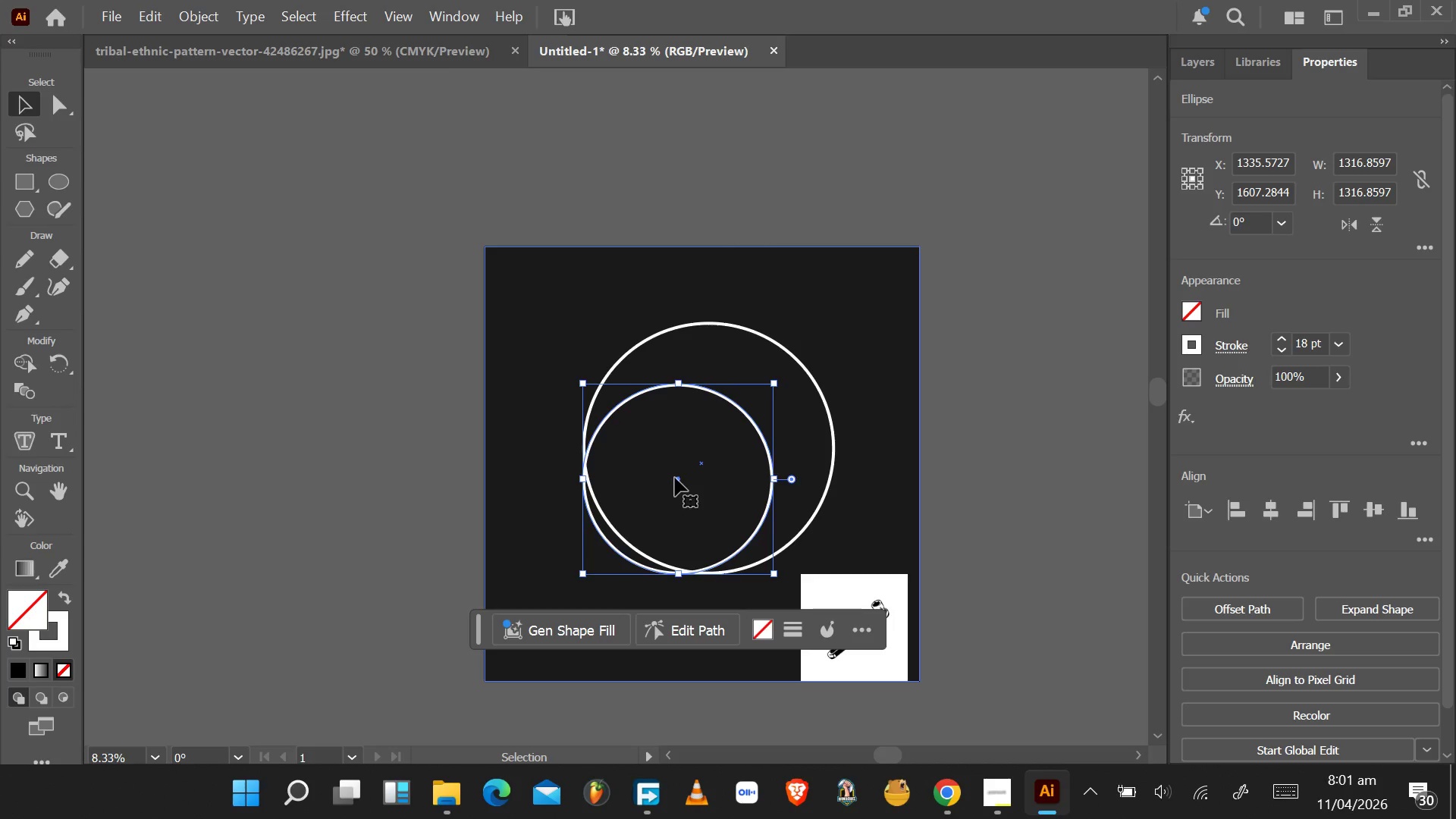 
left_click_drag(start_coordinate=[675, 478], to_coordinate=[706, 445])
 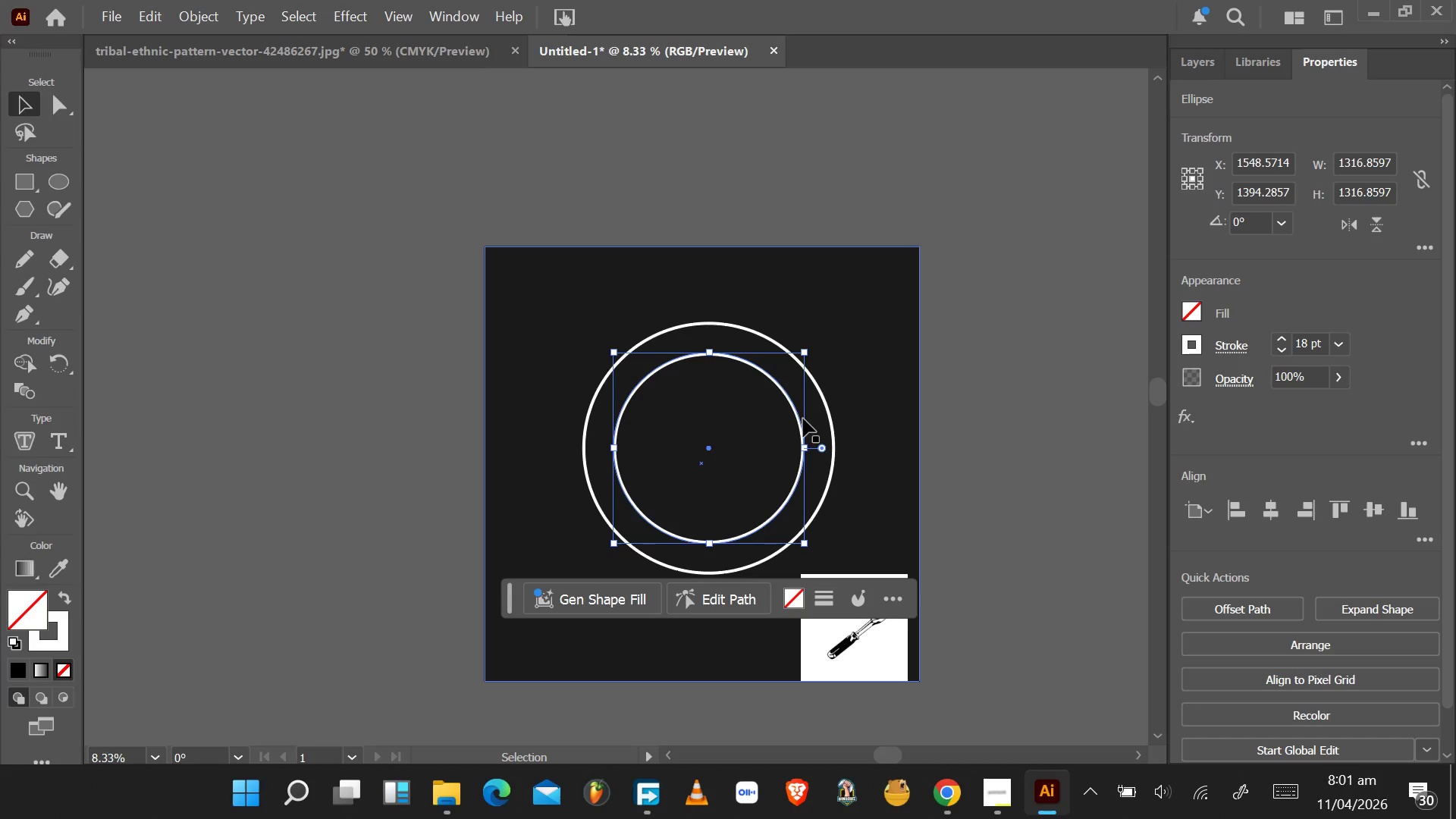 
wait(18.94)
 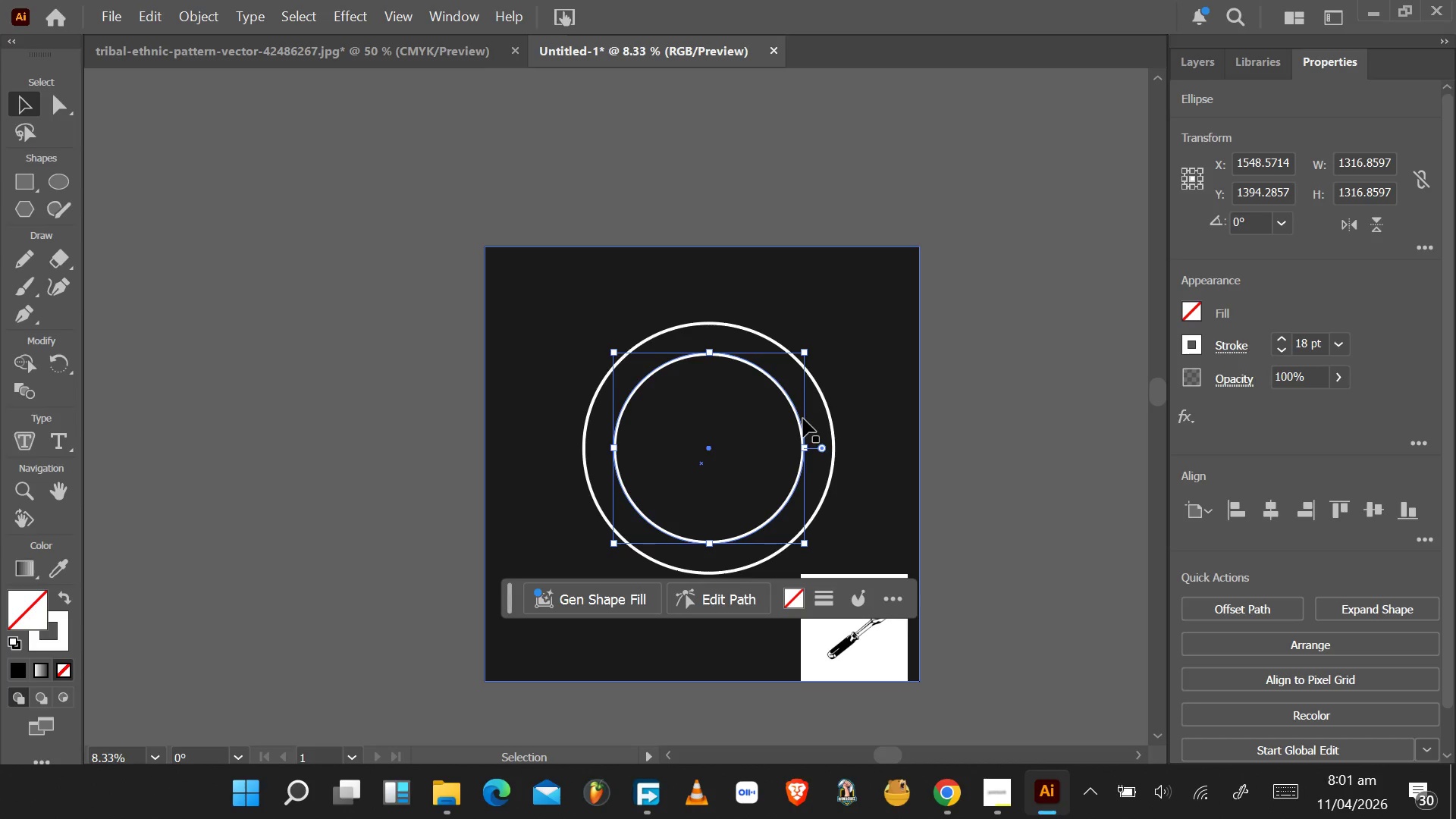 
scroll: coordinate [925, 431], scroll_direction: none, amount: 0.0
 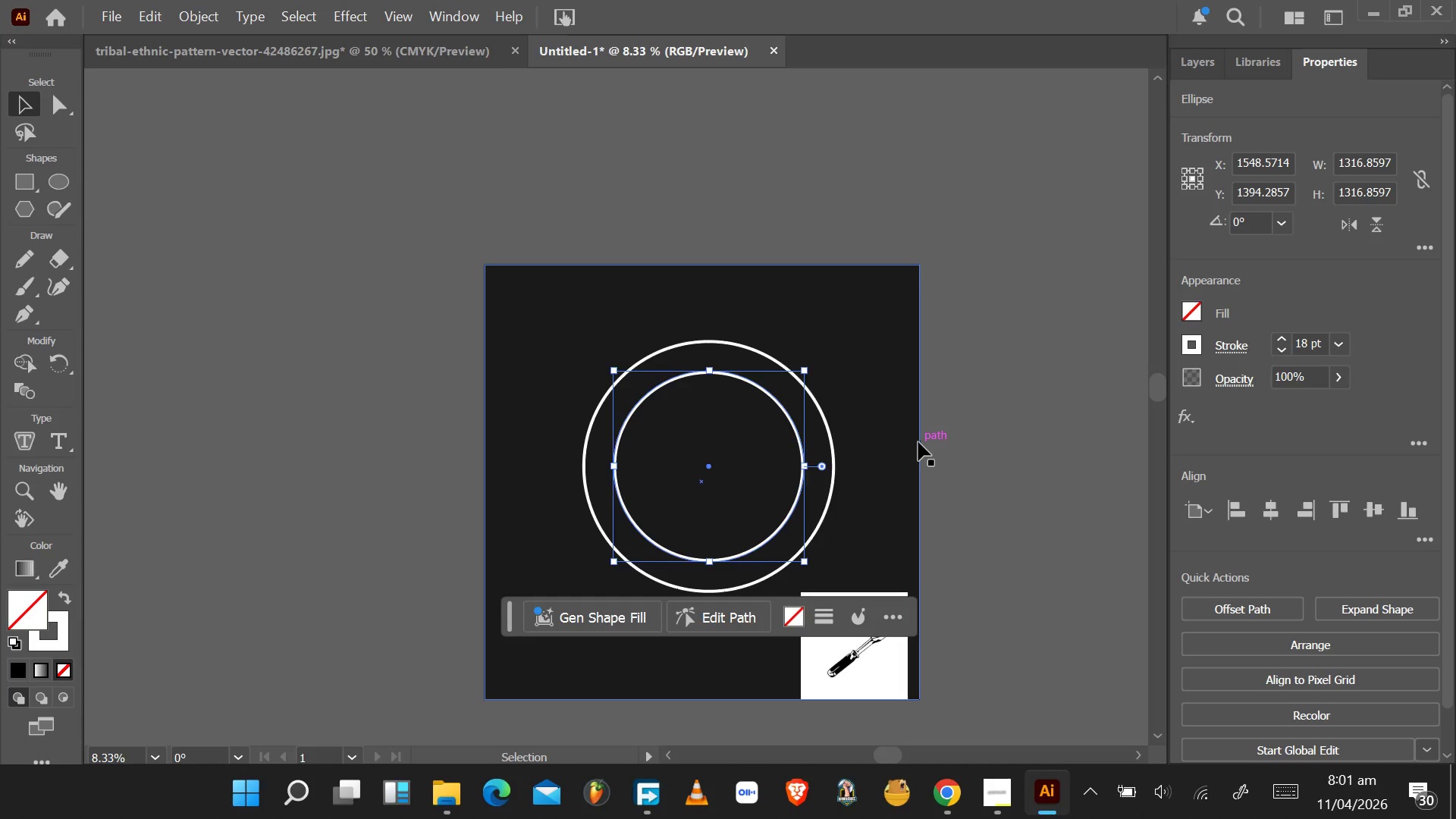 
wait(8.41)
 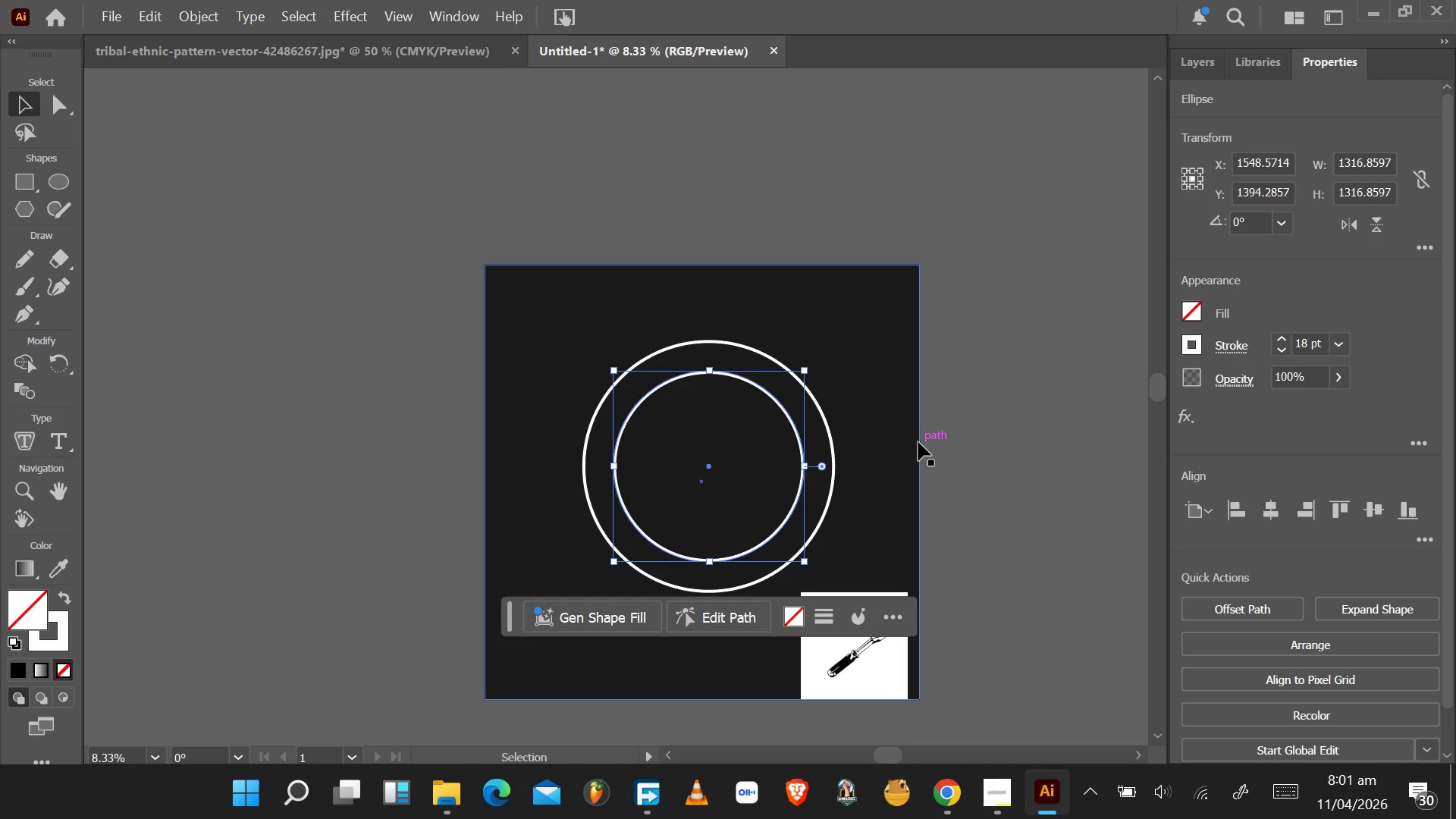 
scroll: coordinate [902, 489], scroll_direction: down, amount: 1.0
 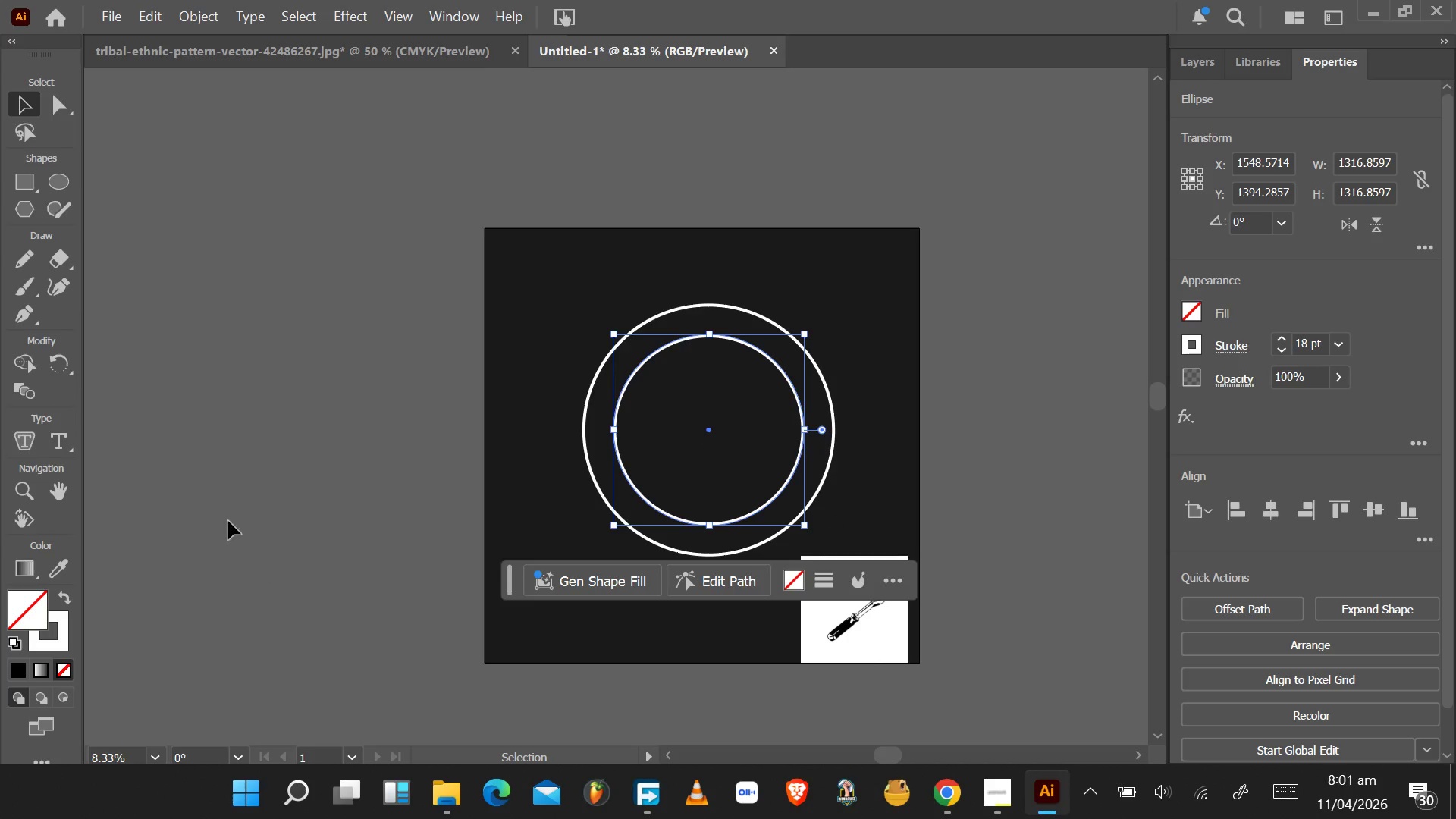 
mouse_move([95, 469])
 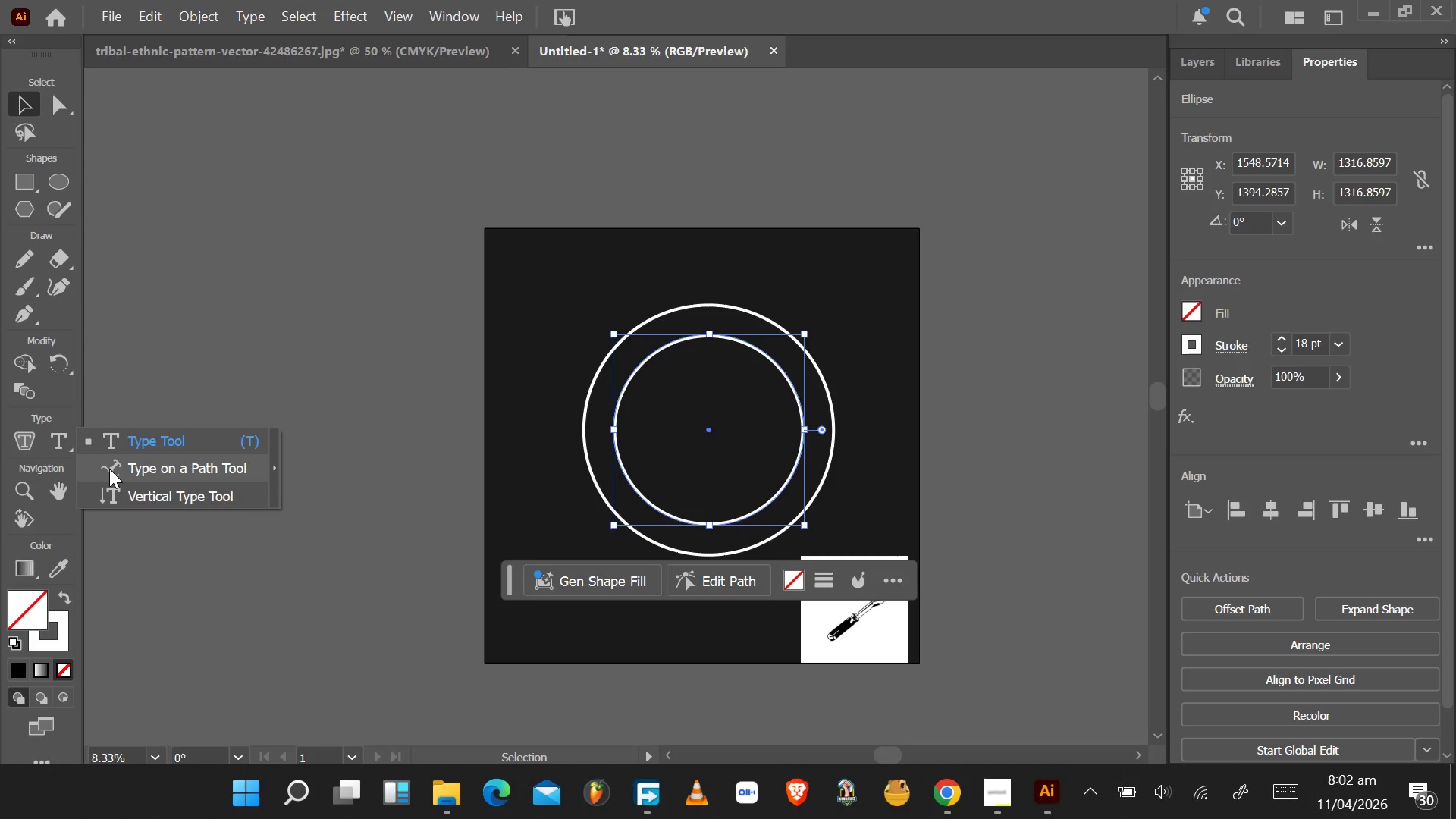 
left_click([109, 469])
 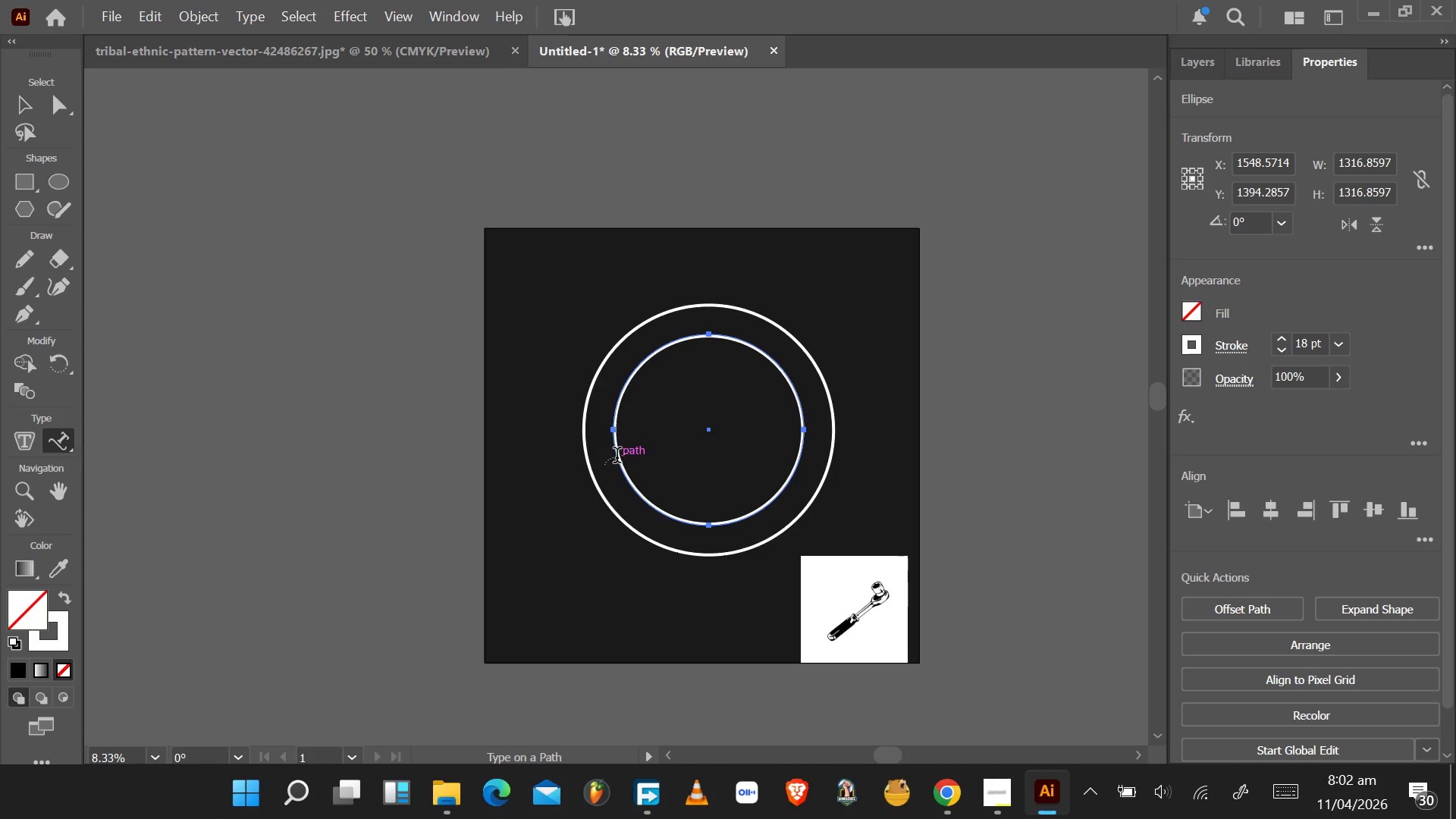 
left_click([620, 456])
 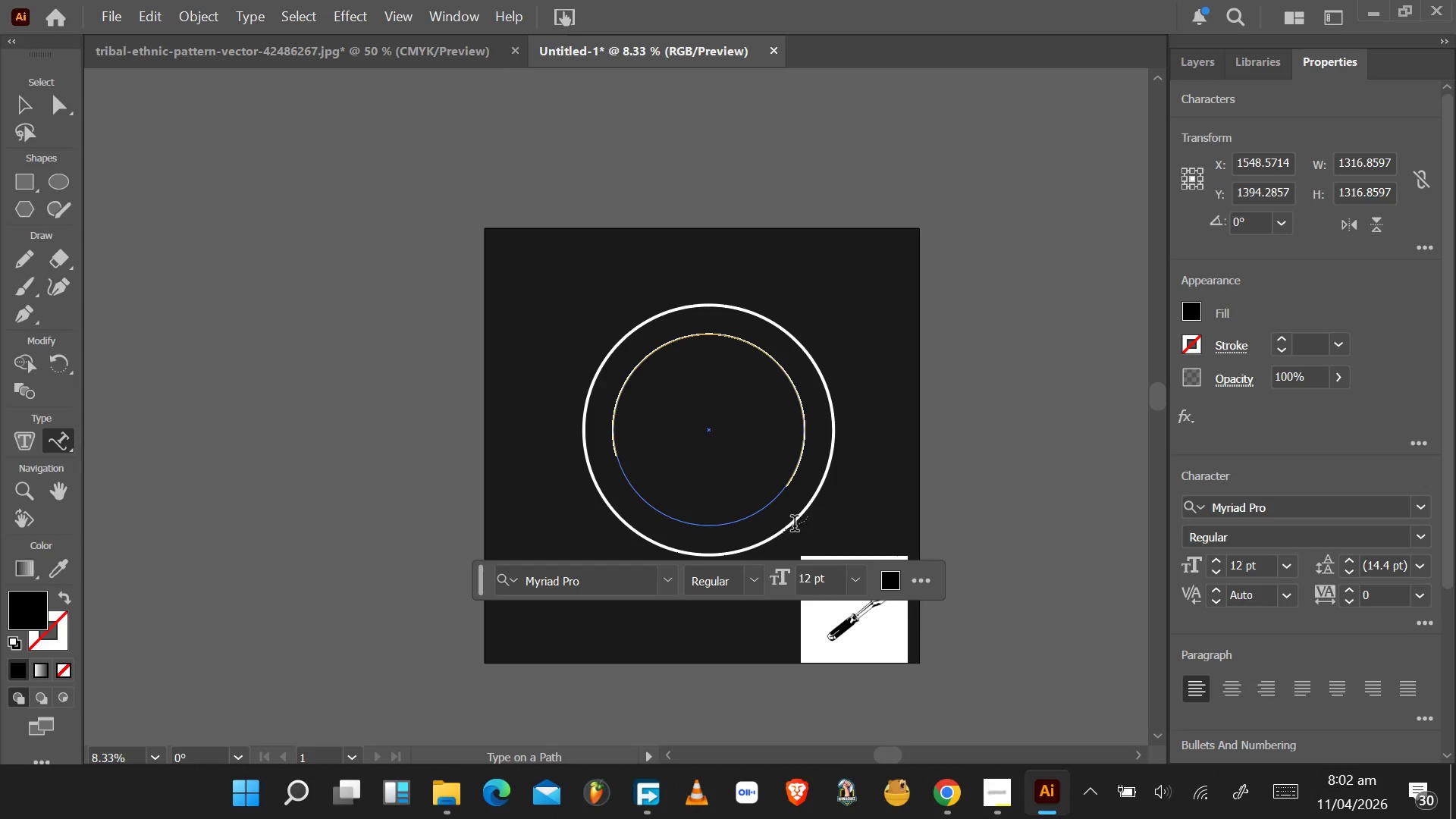 
key(CapsLock)
 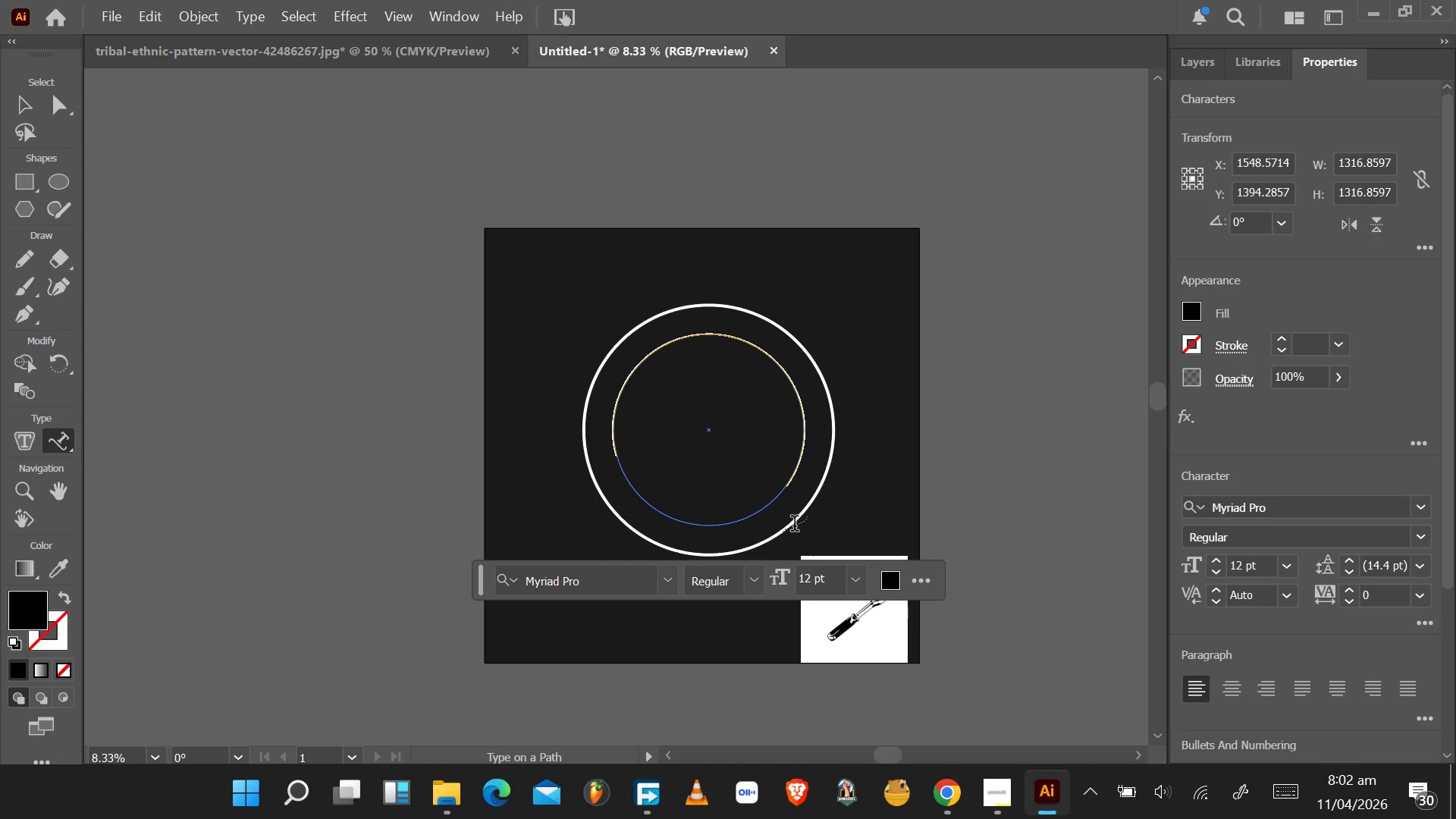 
key(Alt+Tab)
 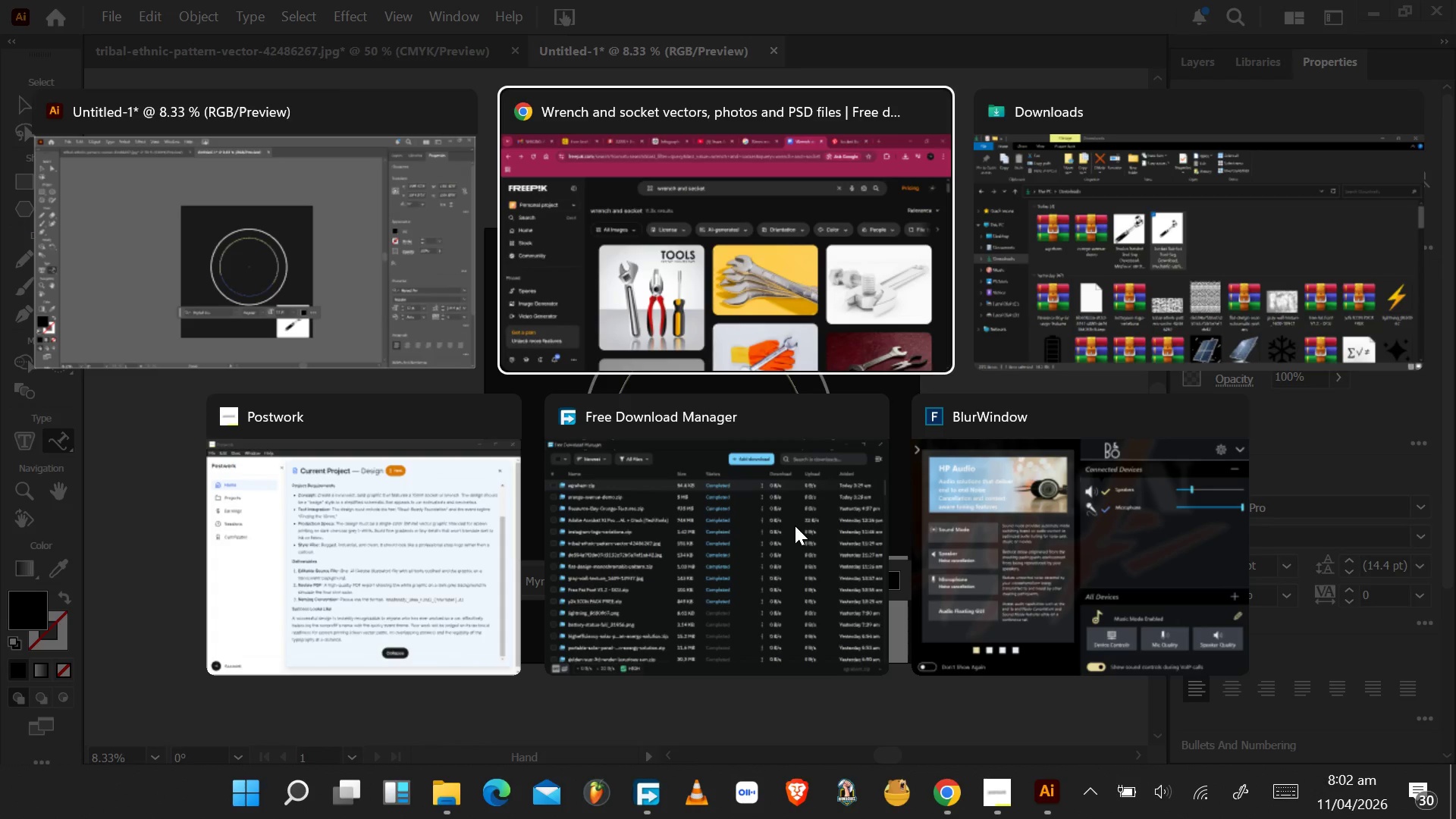 
wait(7.95)
 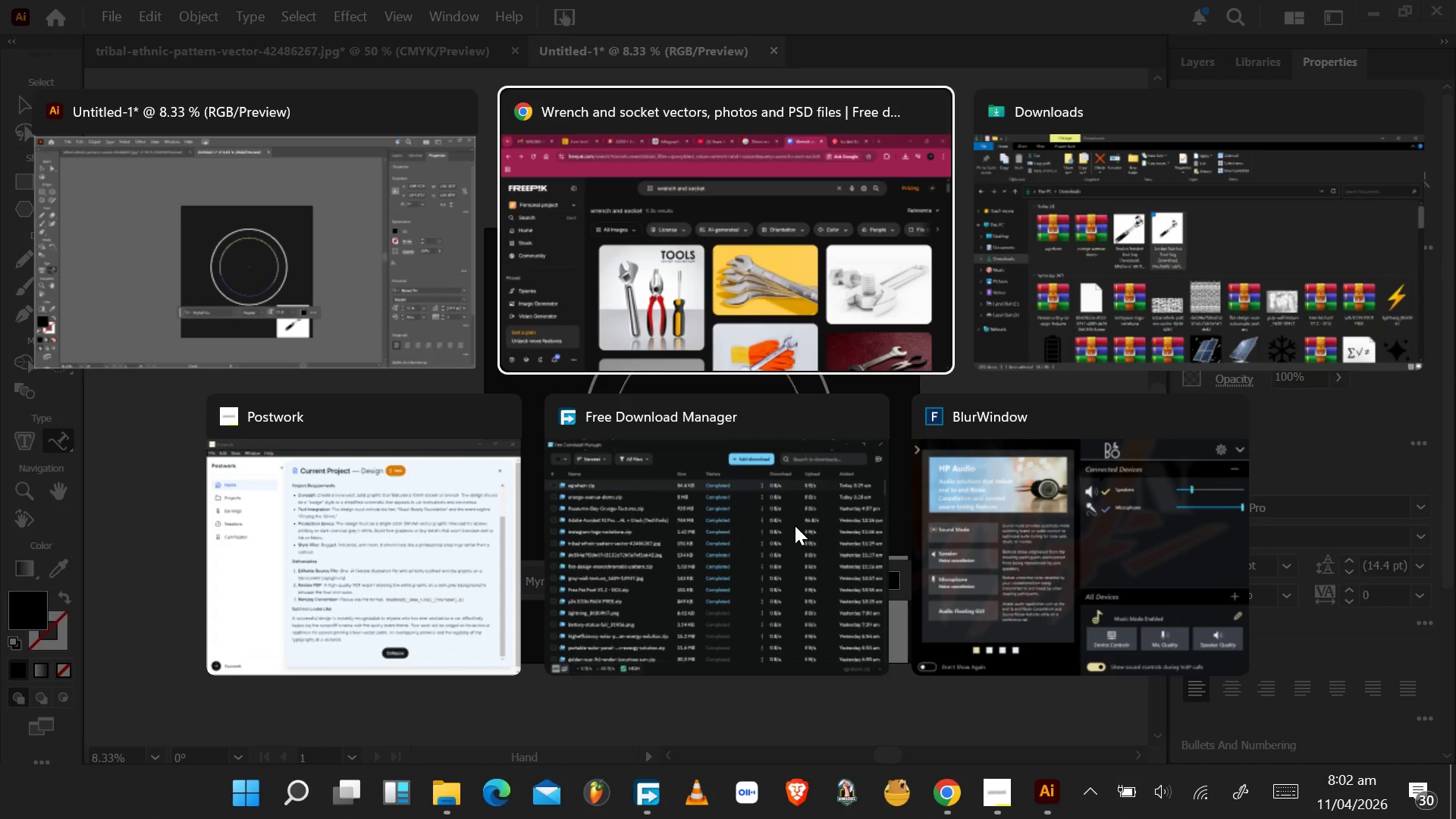 
key(Alt+Tab)
 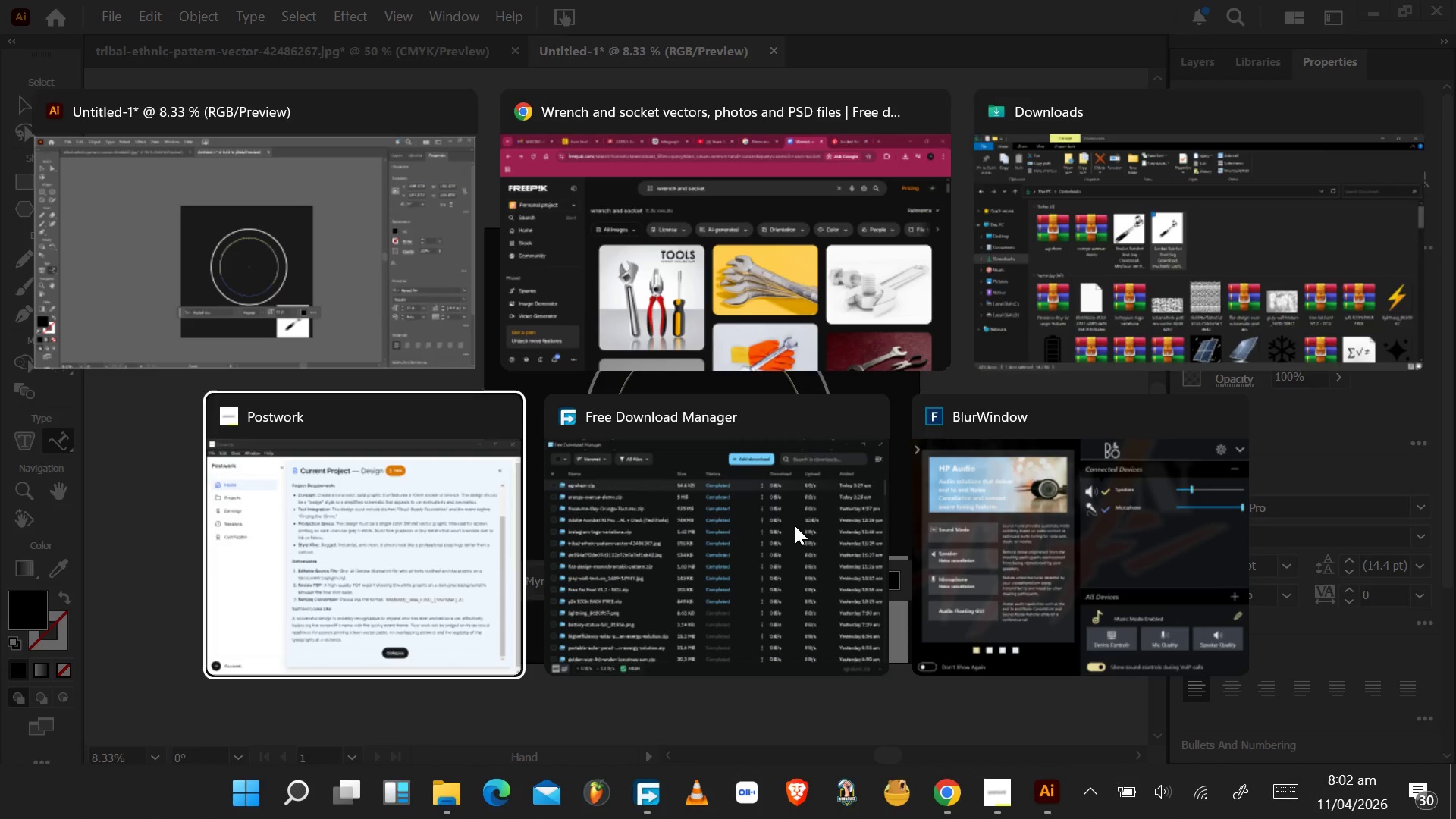 
key(Alt+Tab)